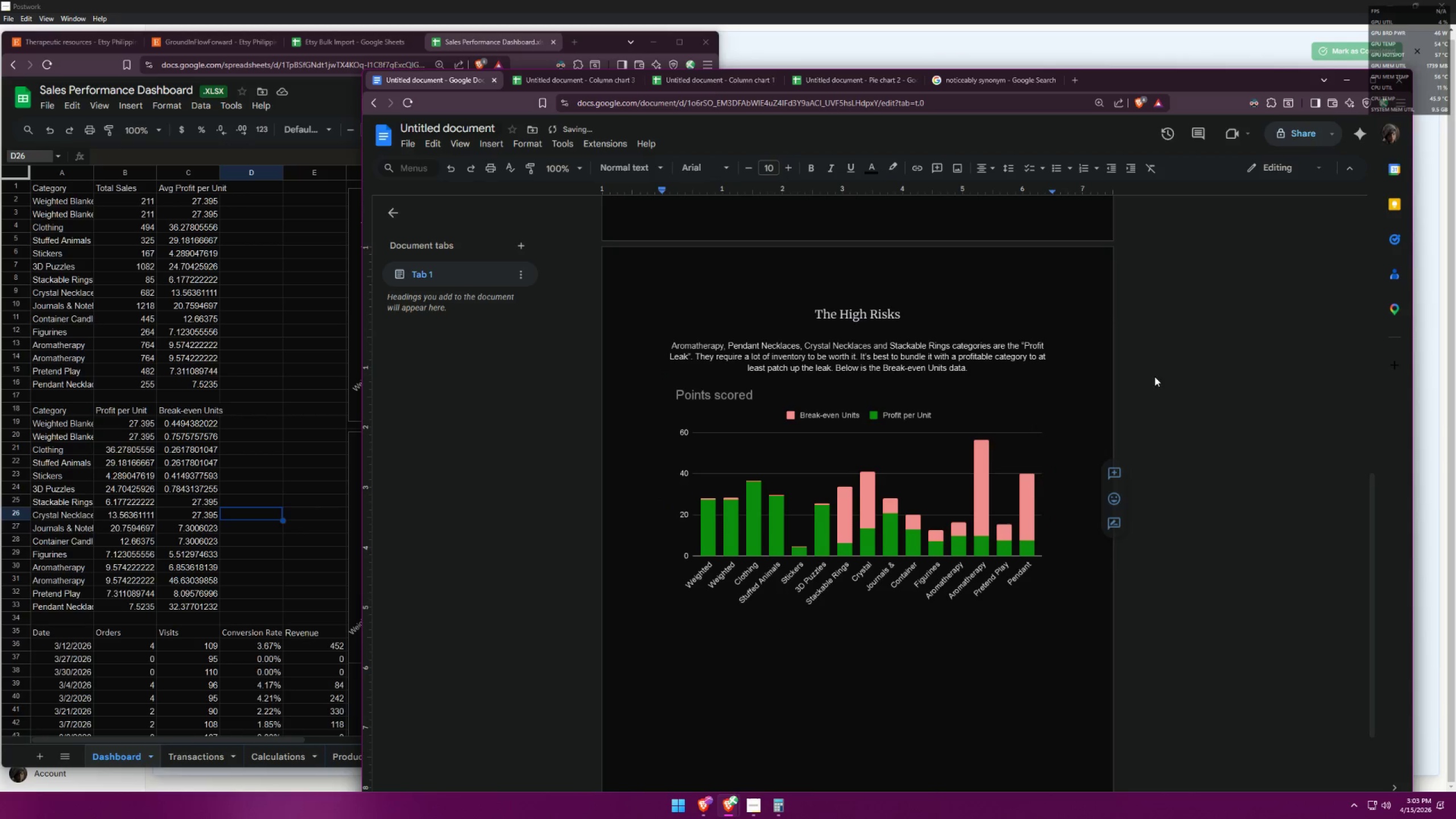 
left_click([1072, 367])
 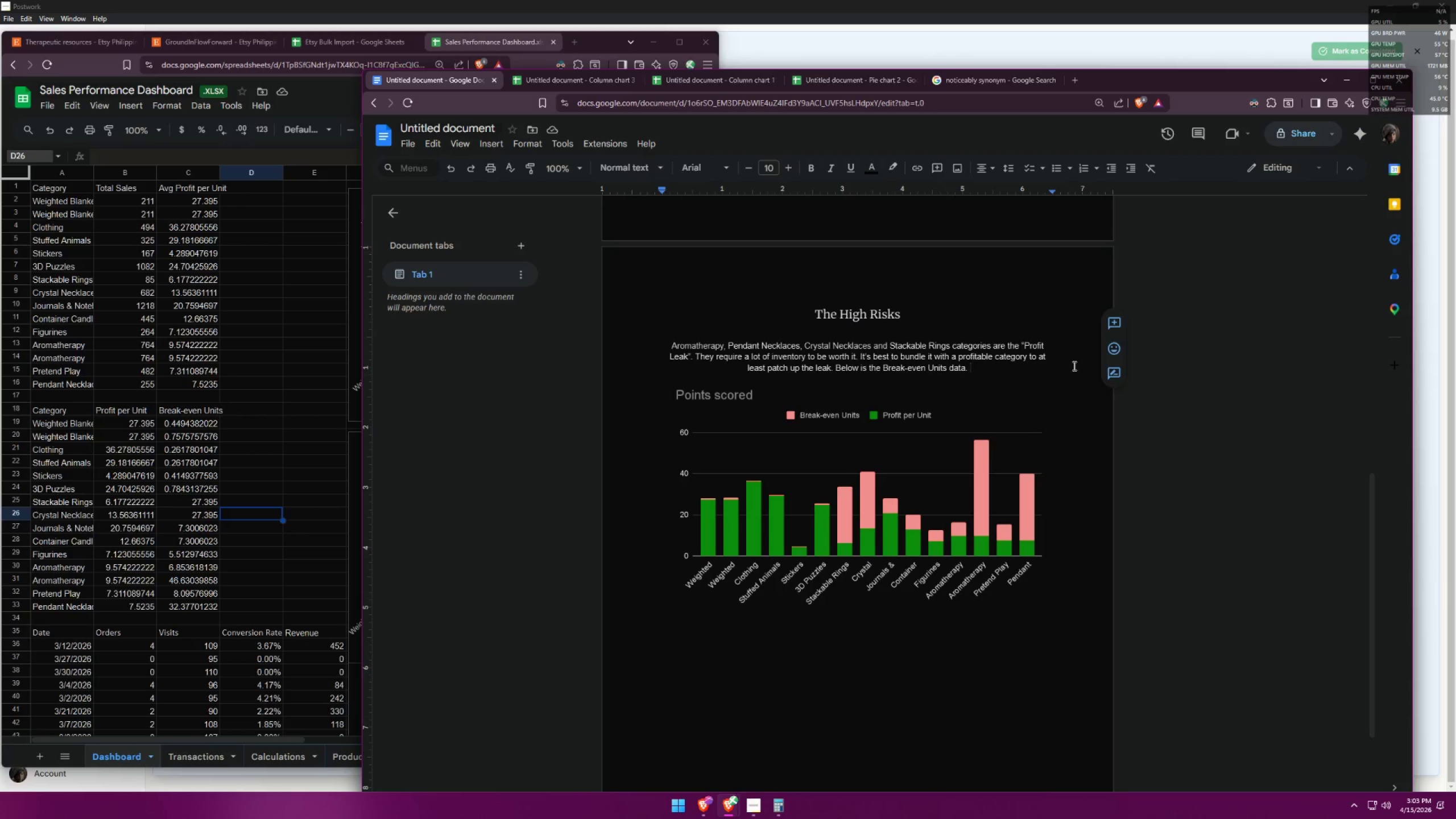 
wait(10.59)
 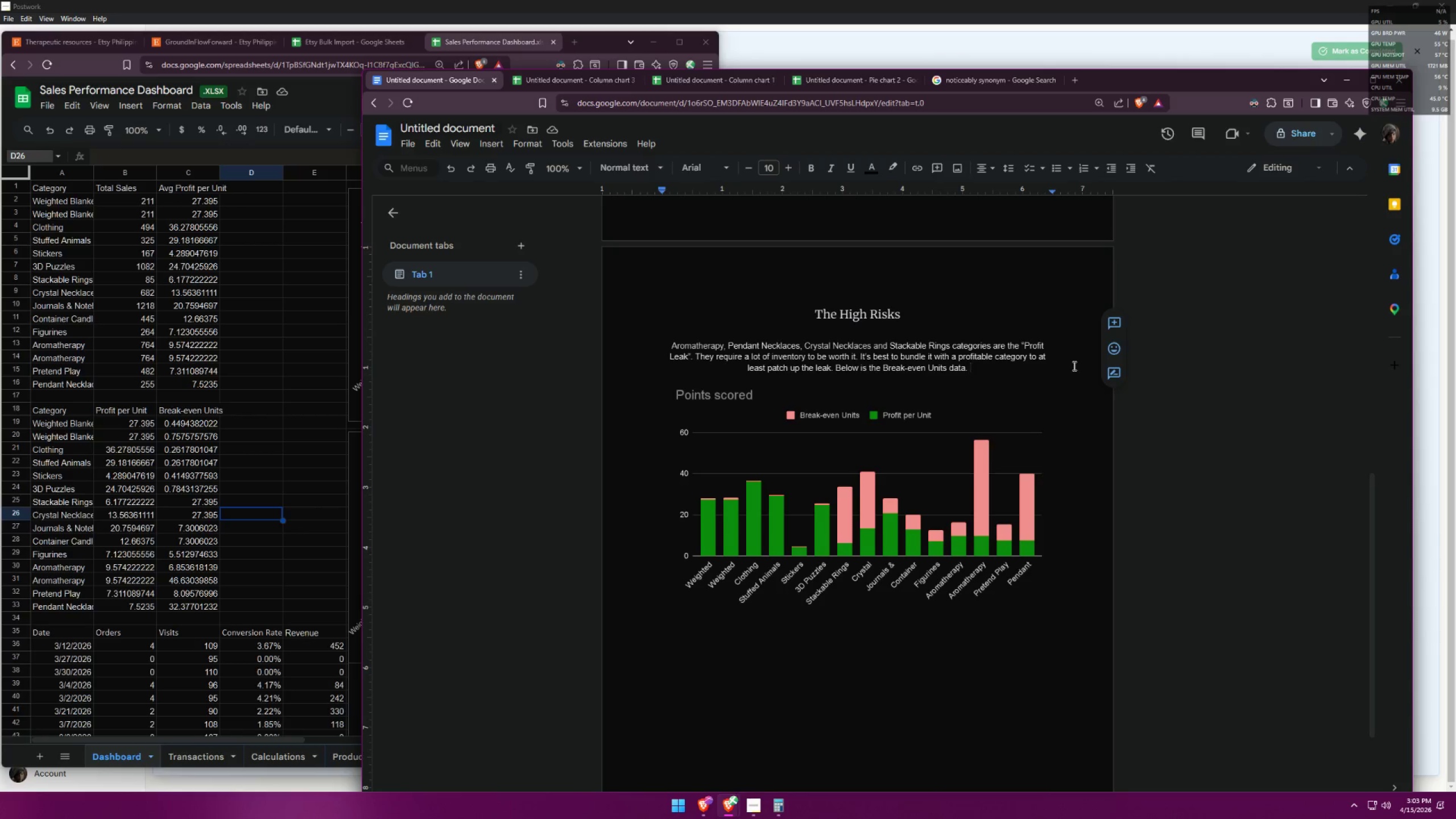 
left_click([869, 365])
 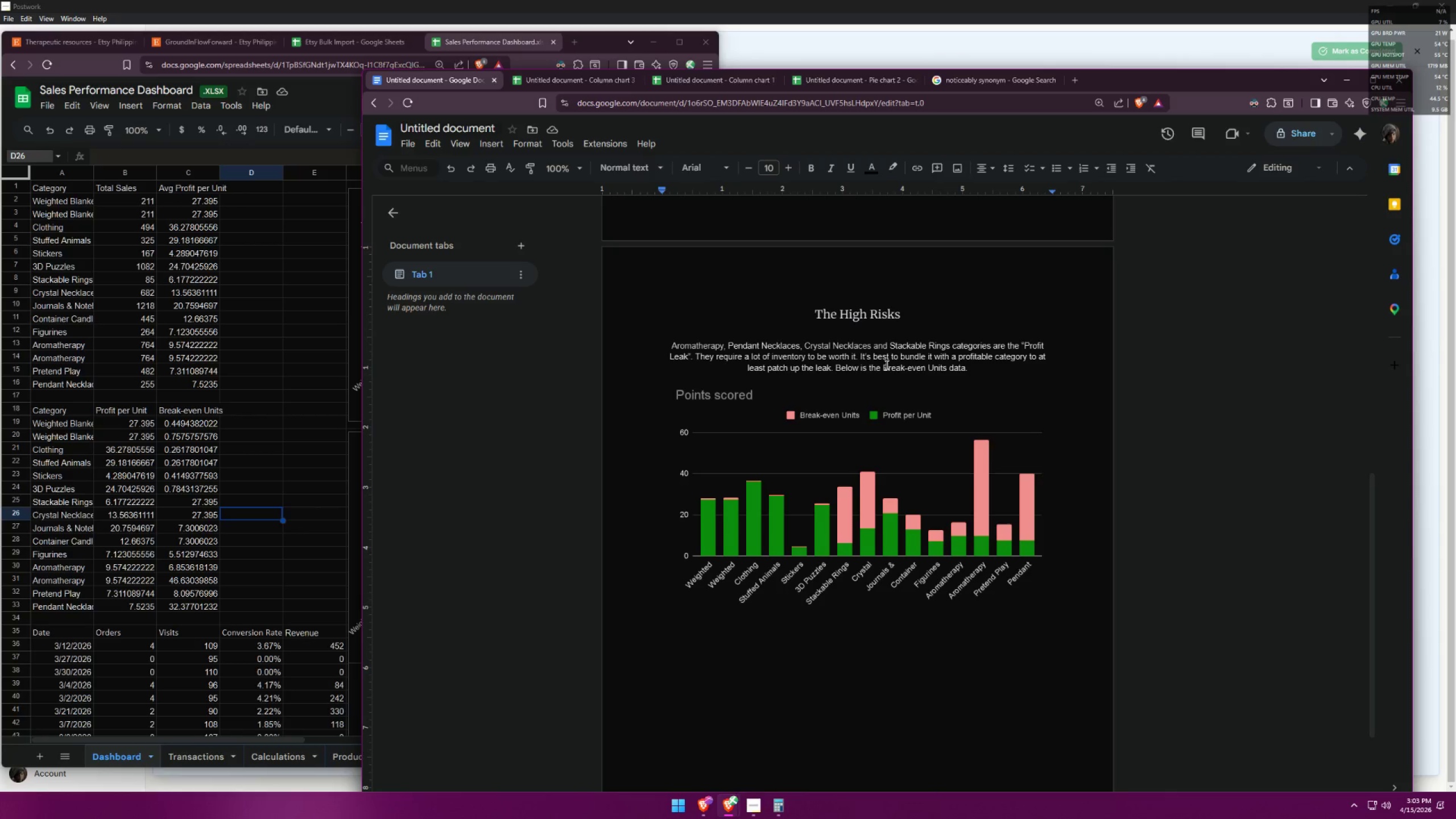 
left_click([884, 365])
 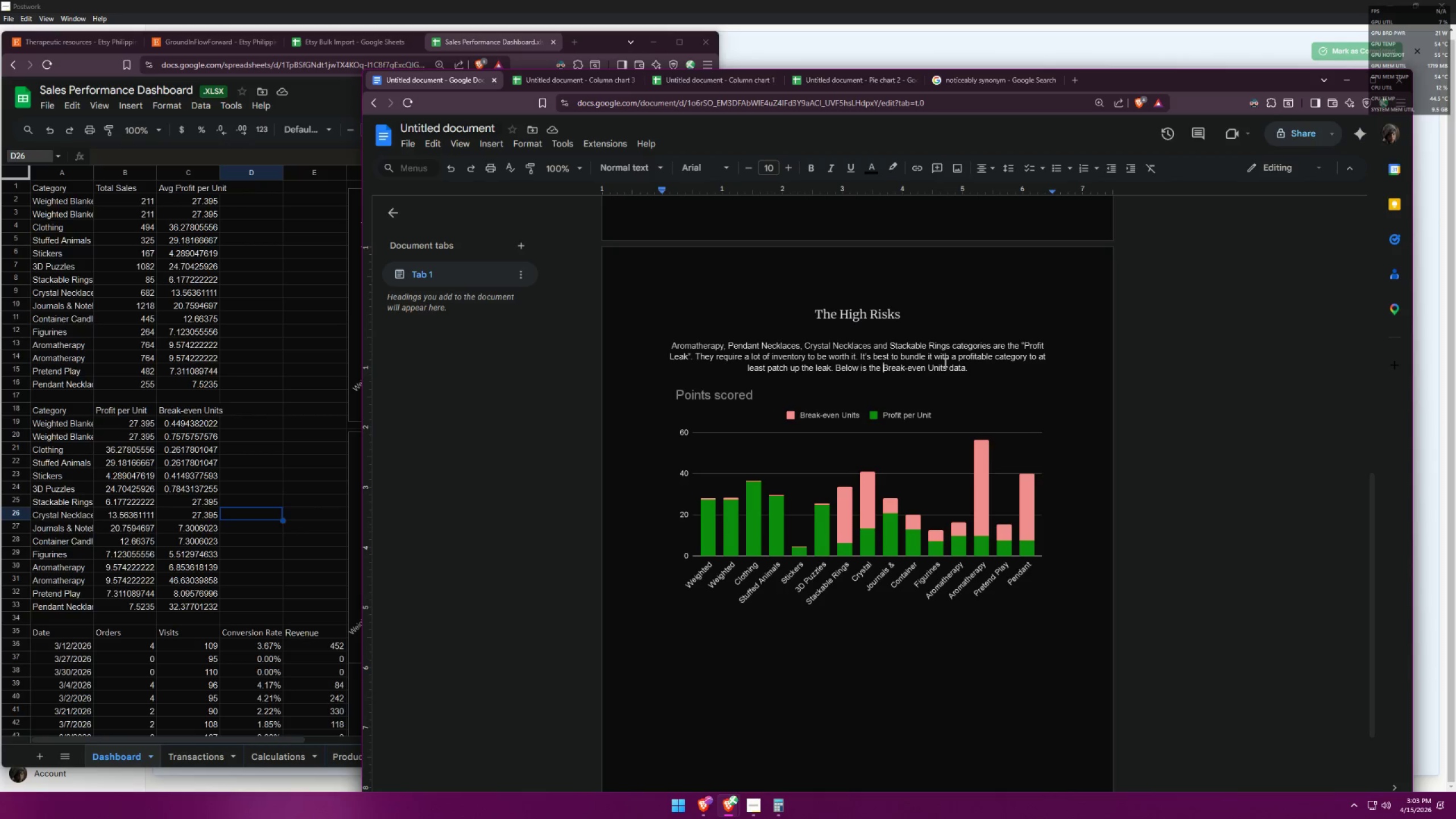 
type(reference which is )
 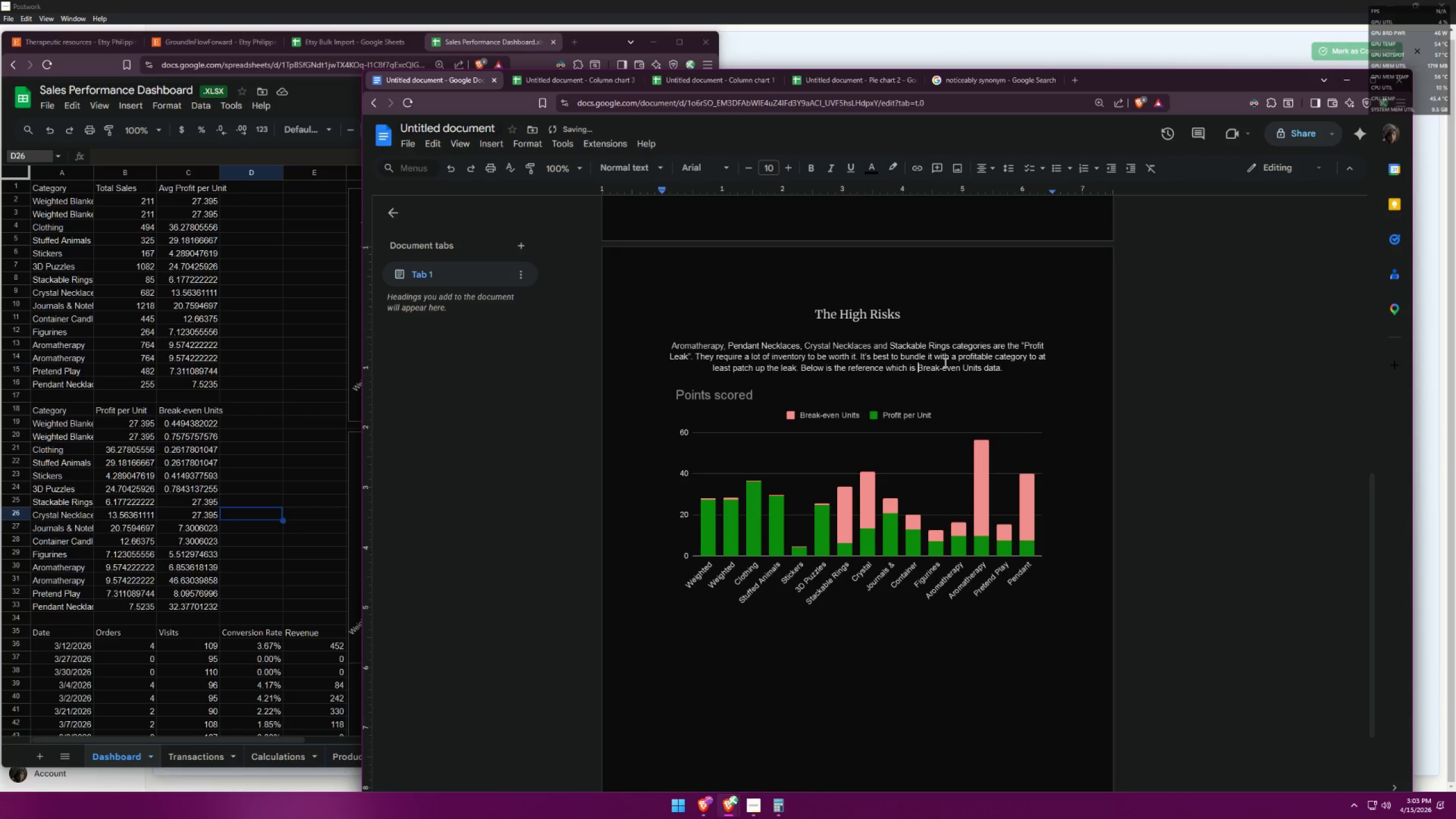 
key(Space)
 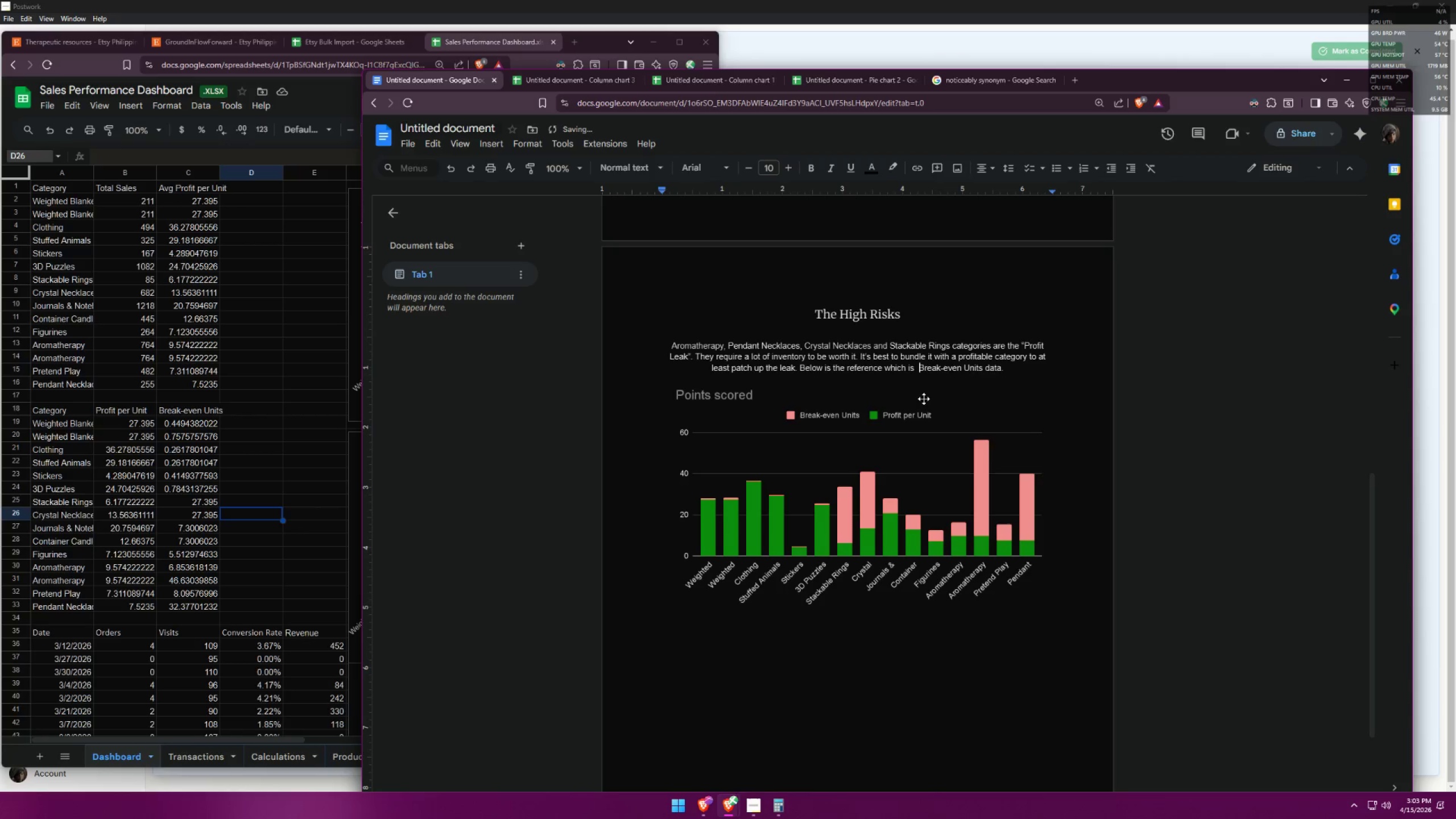 
key(Backspace)
 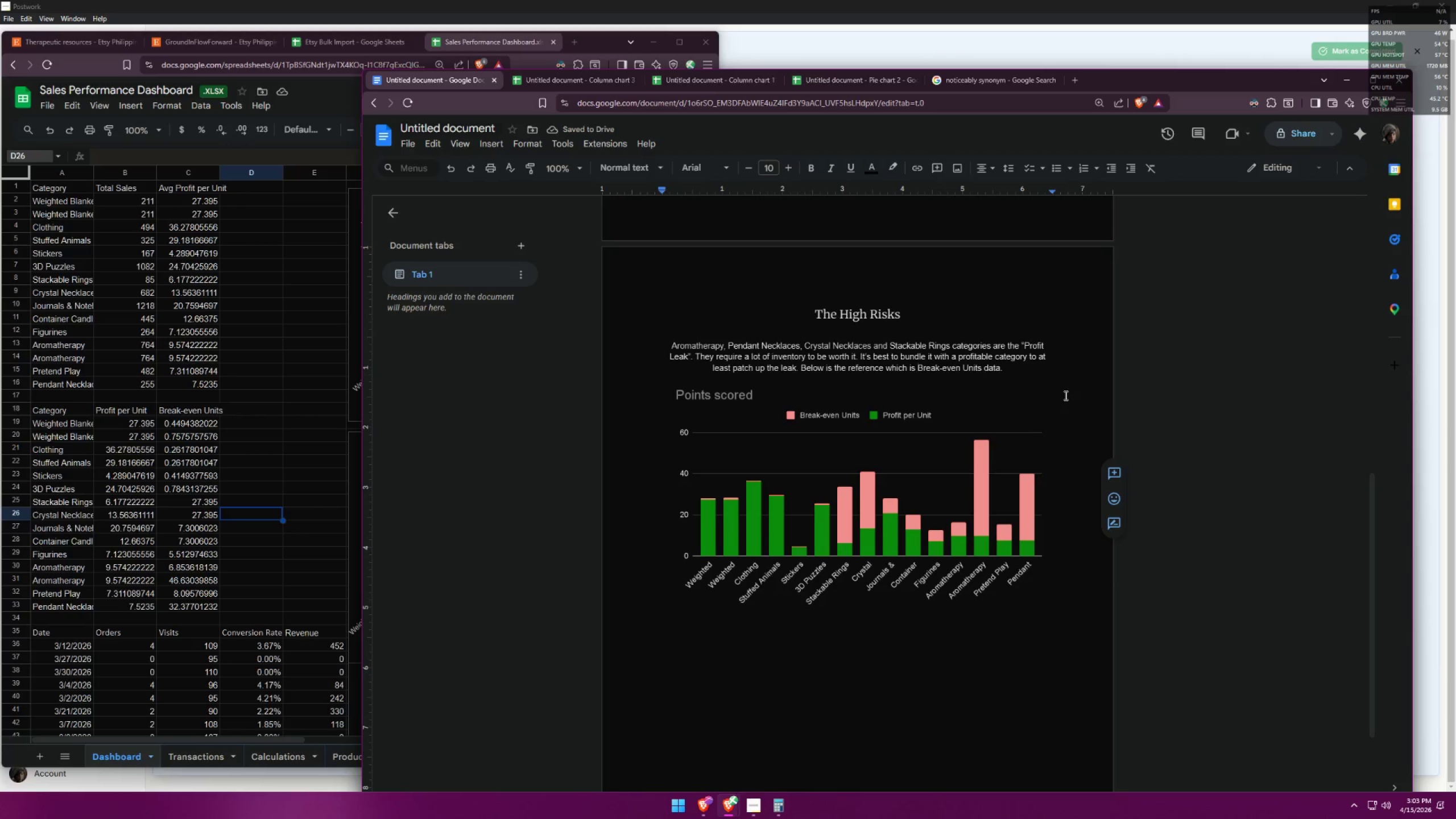 
type(the )
key(Backspace)
type( )
 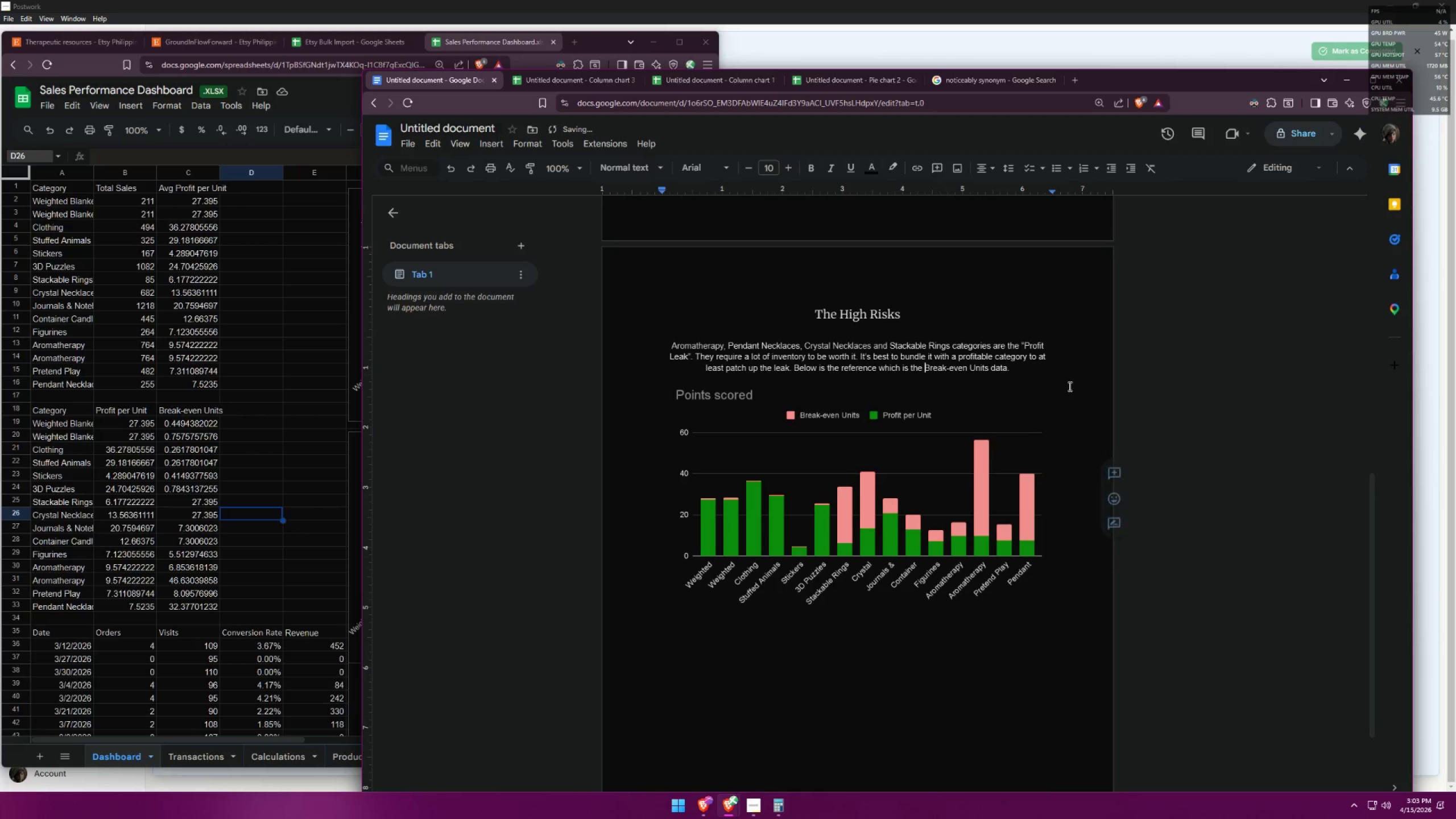 
left_click([1051, 377])
 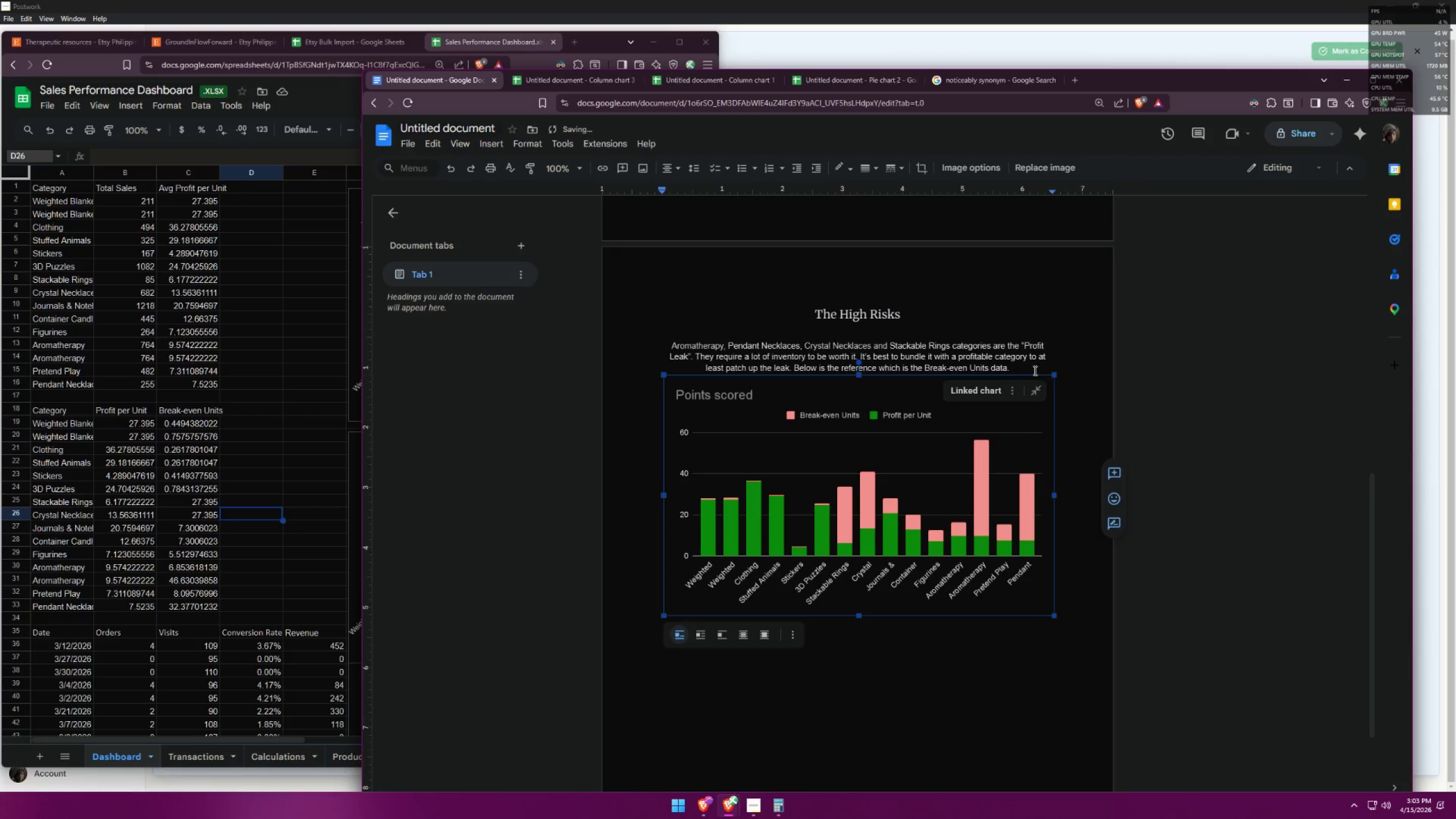 
left_click([1028, 369])
 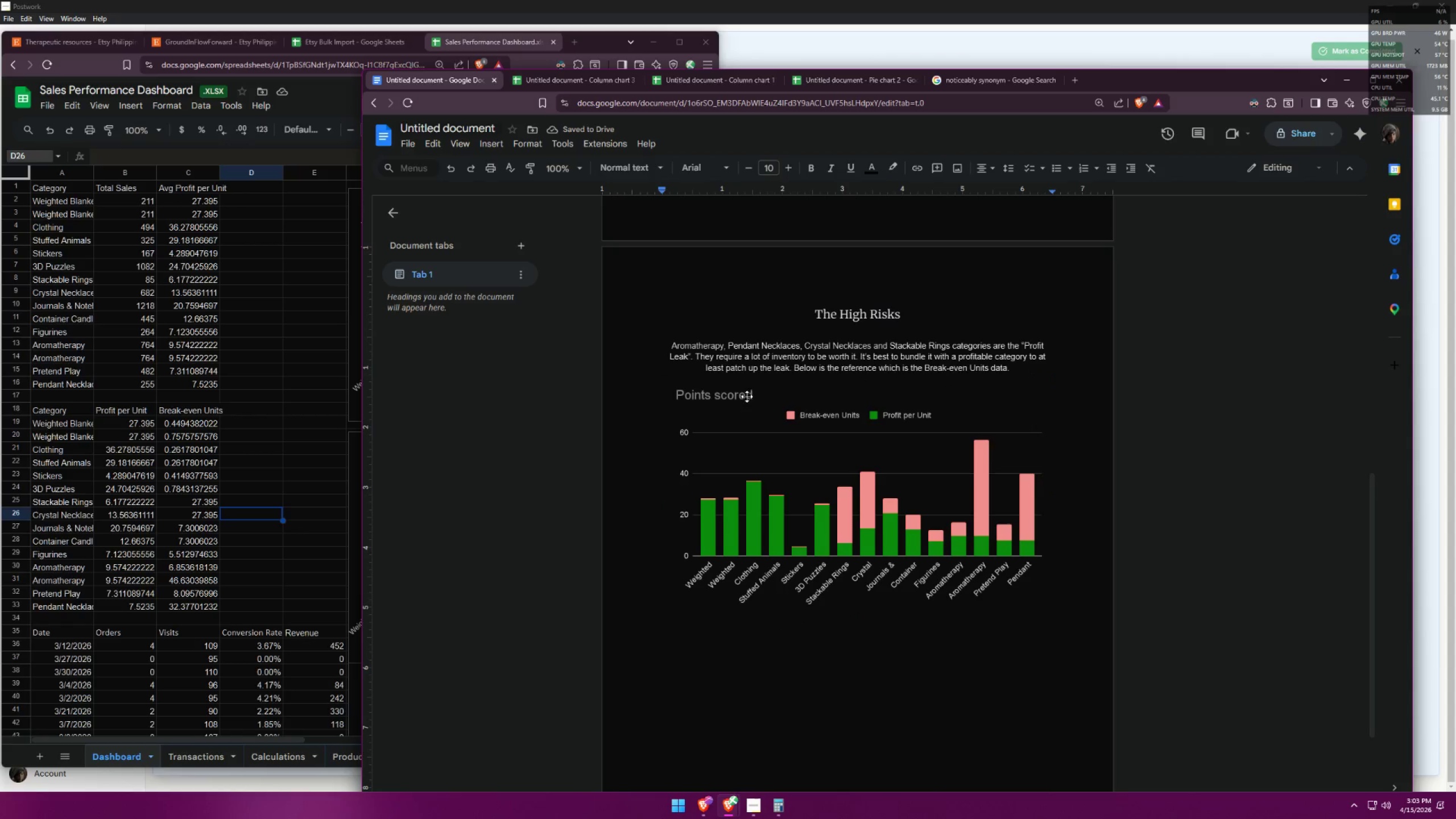 
left_click([287, 423])
 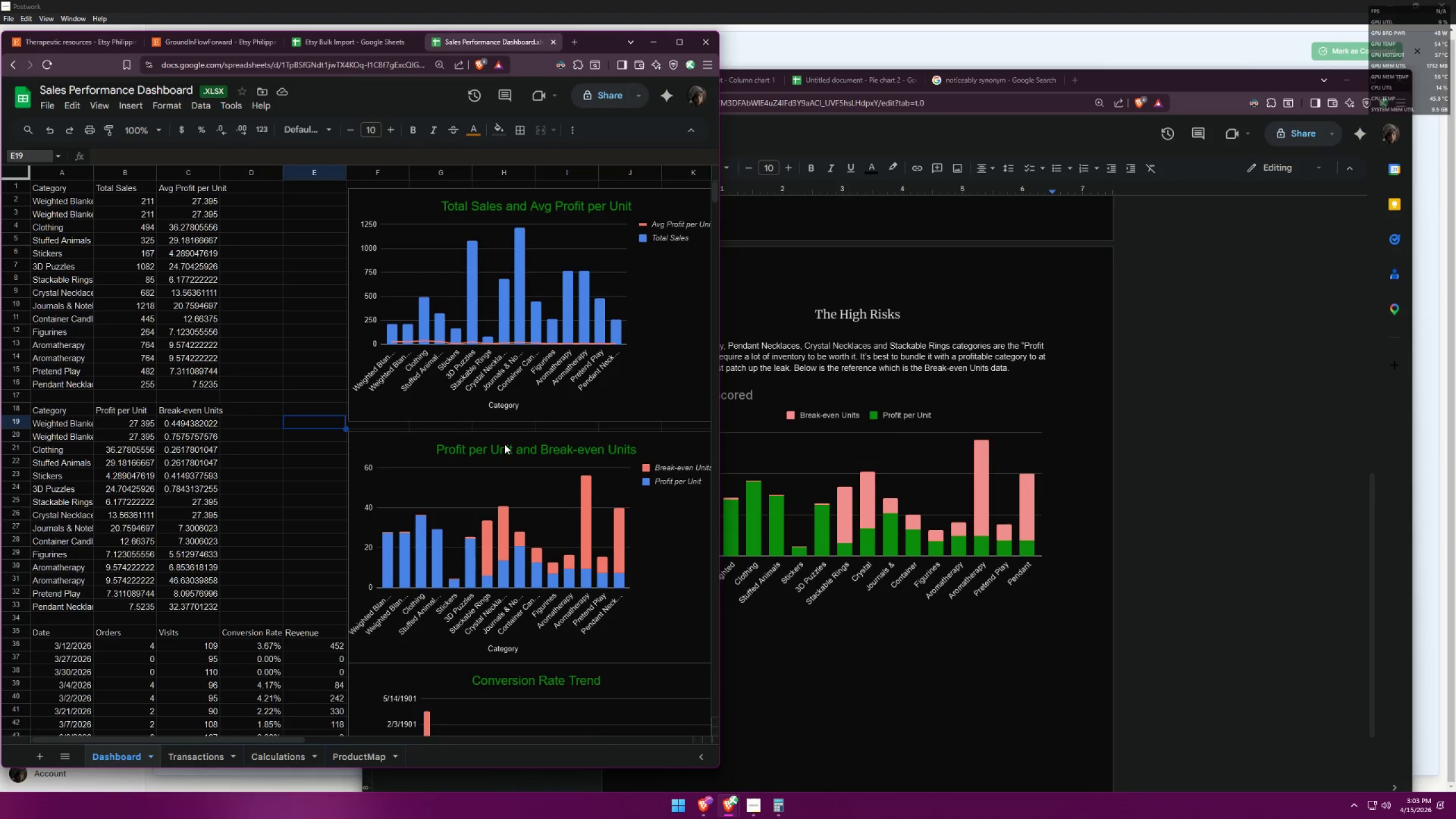 
double_click([514, 449])
 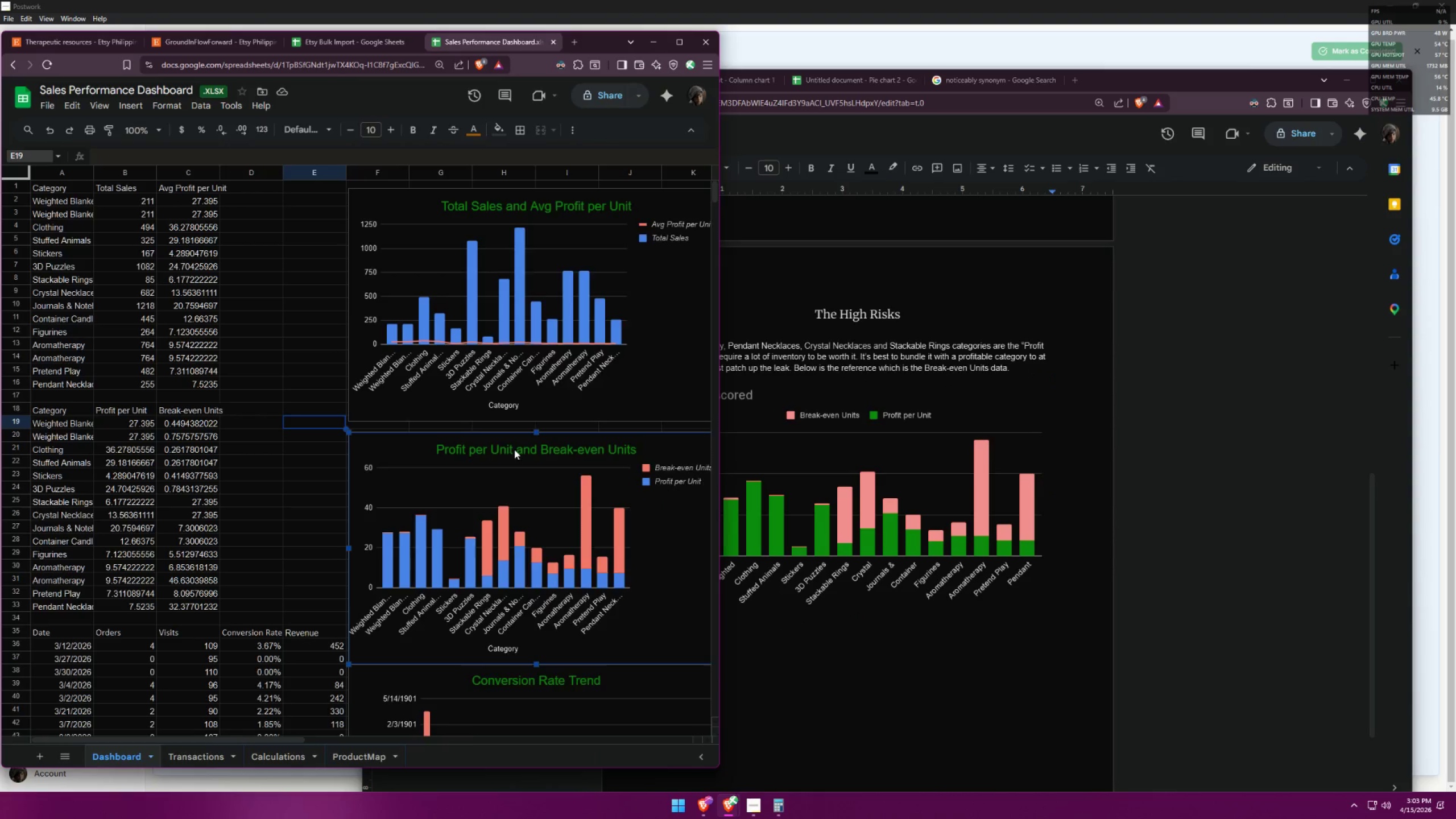 
triple_click([514, 449])
 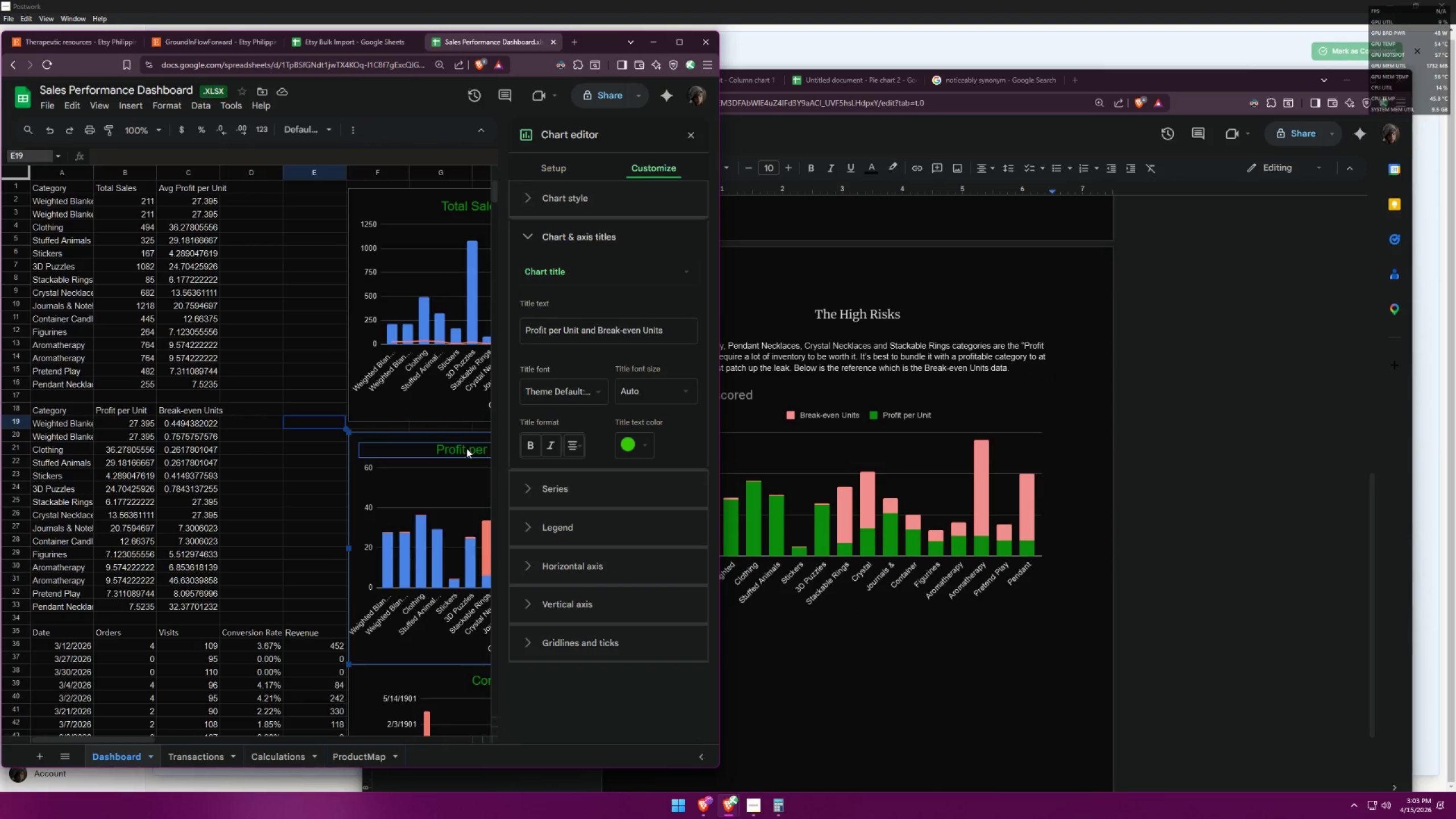 
double_click([466, 448])
 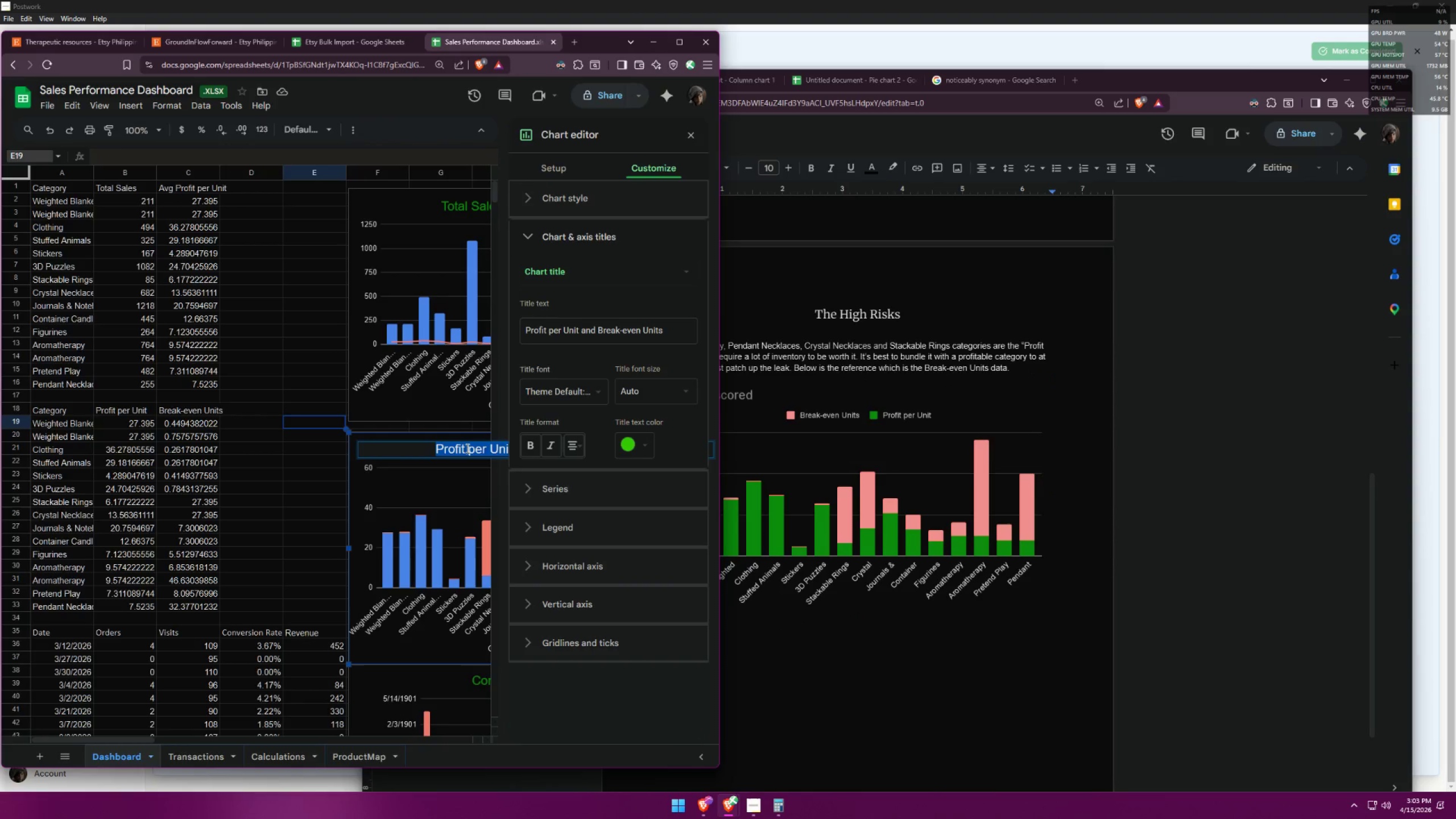 
key(Control+ControlLeft)
 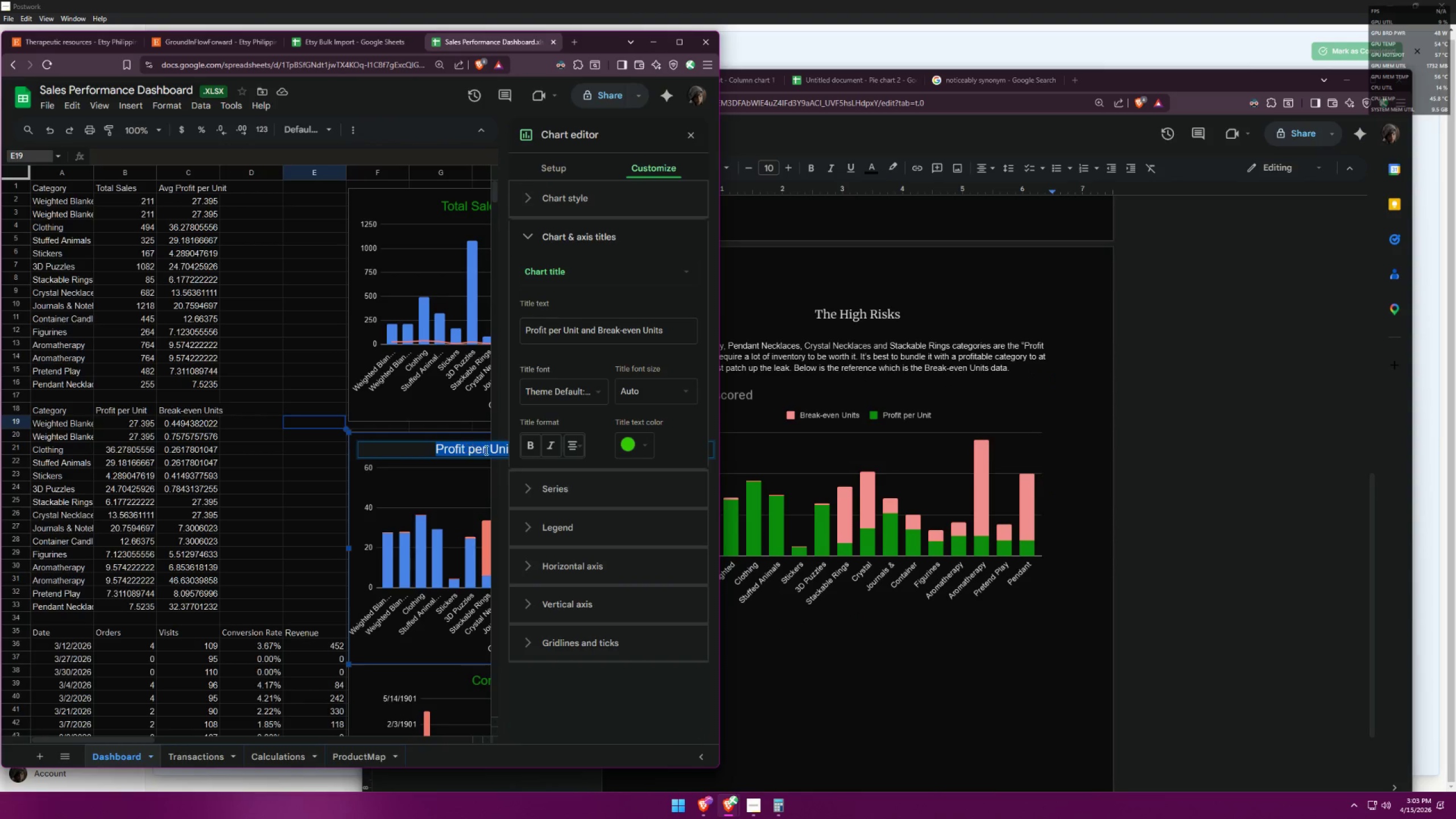 
key(Control+C)
 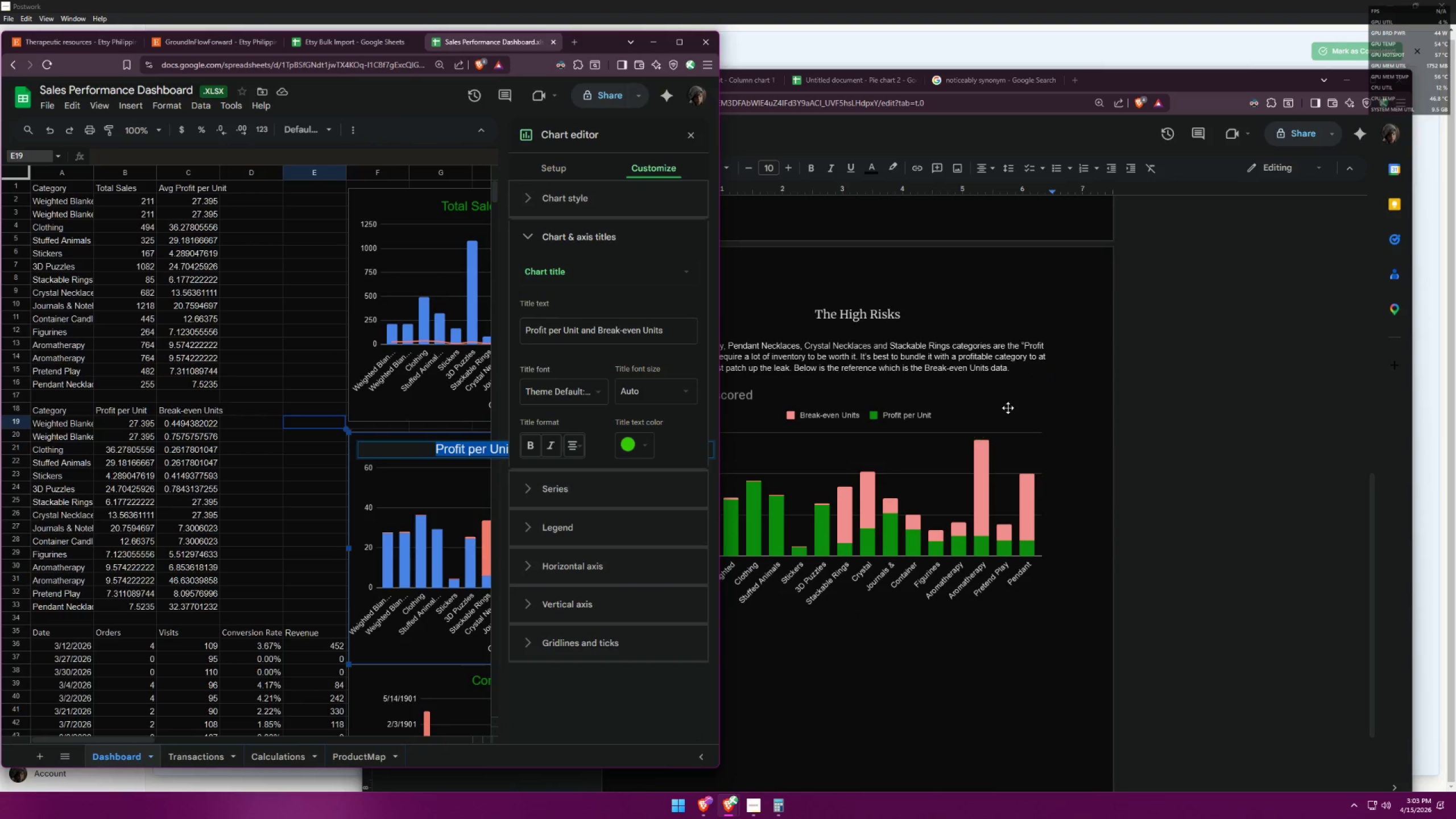 
left_click([1021, 397])
 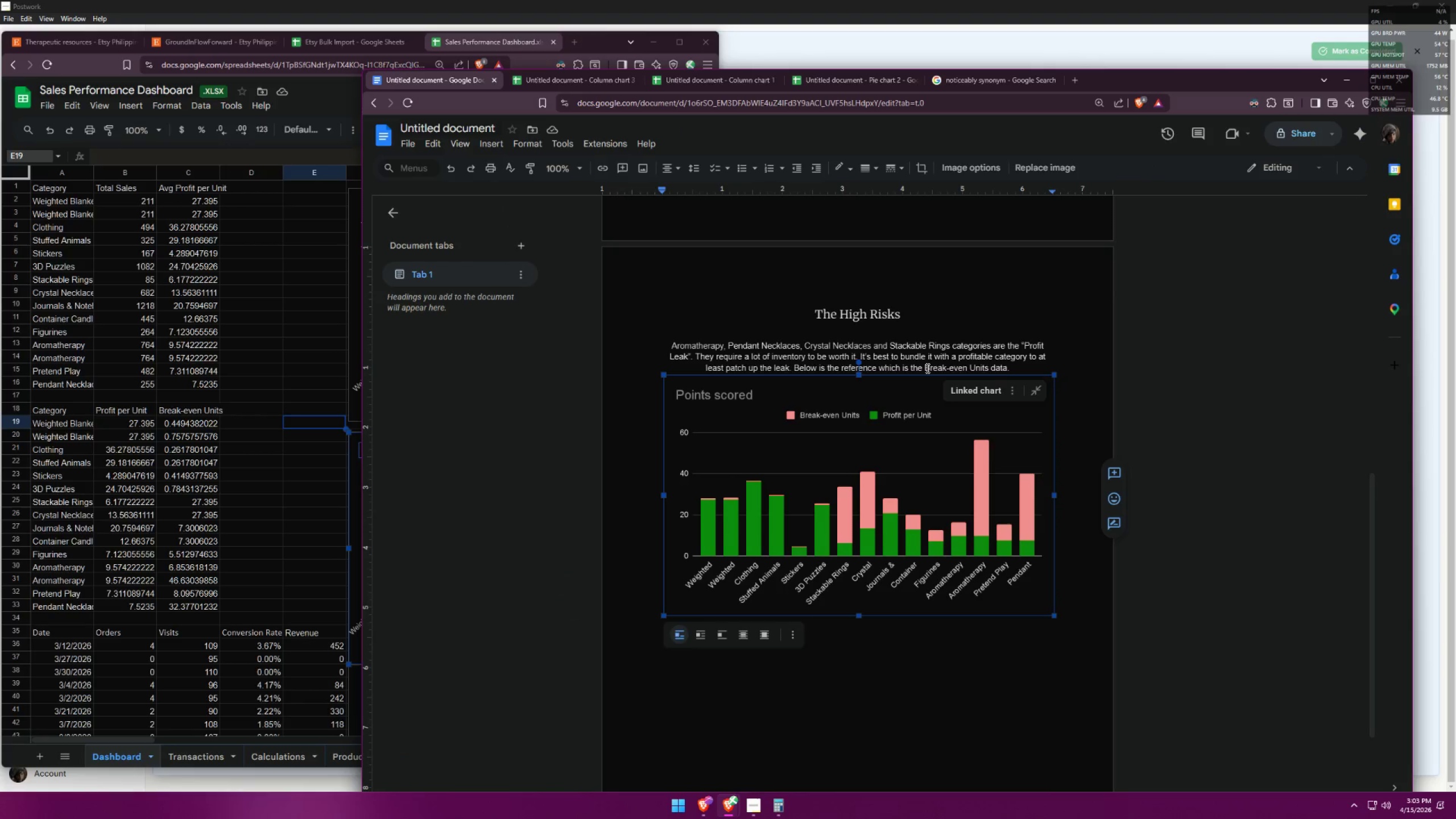 
left_click_drag(start_coordinate=[926, 368], to_coordinate=[1011, 365])
 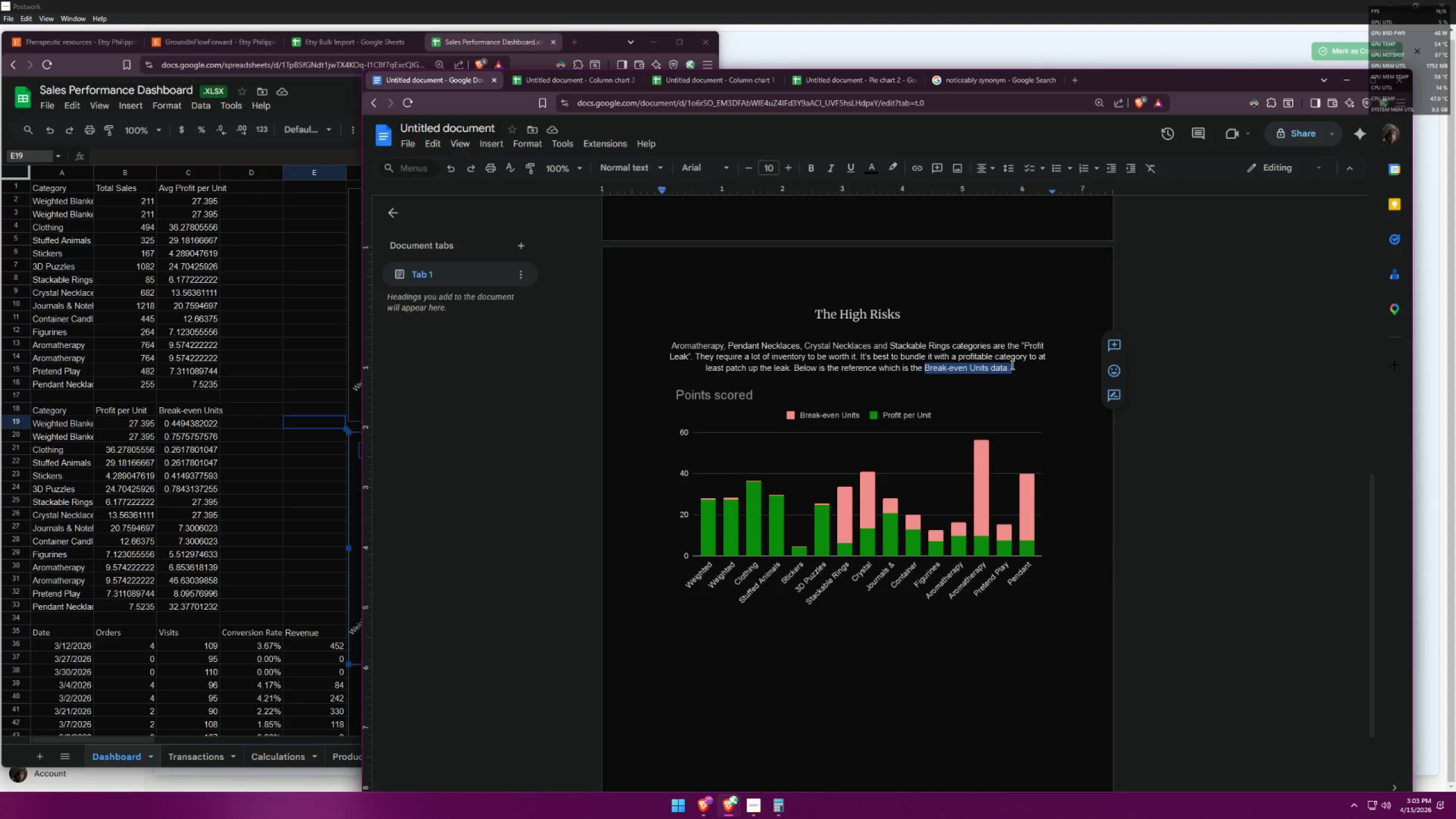 
key(Control+V)
 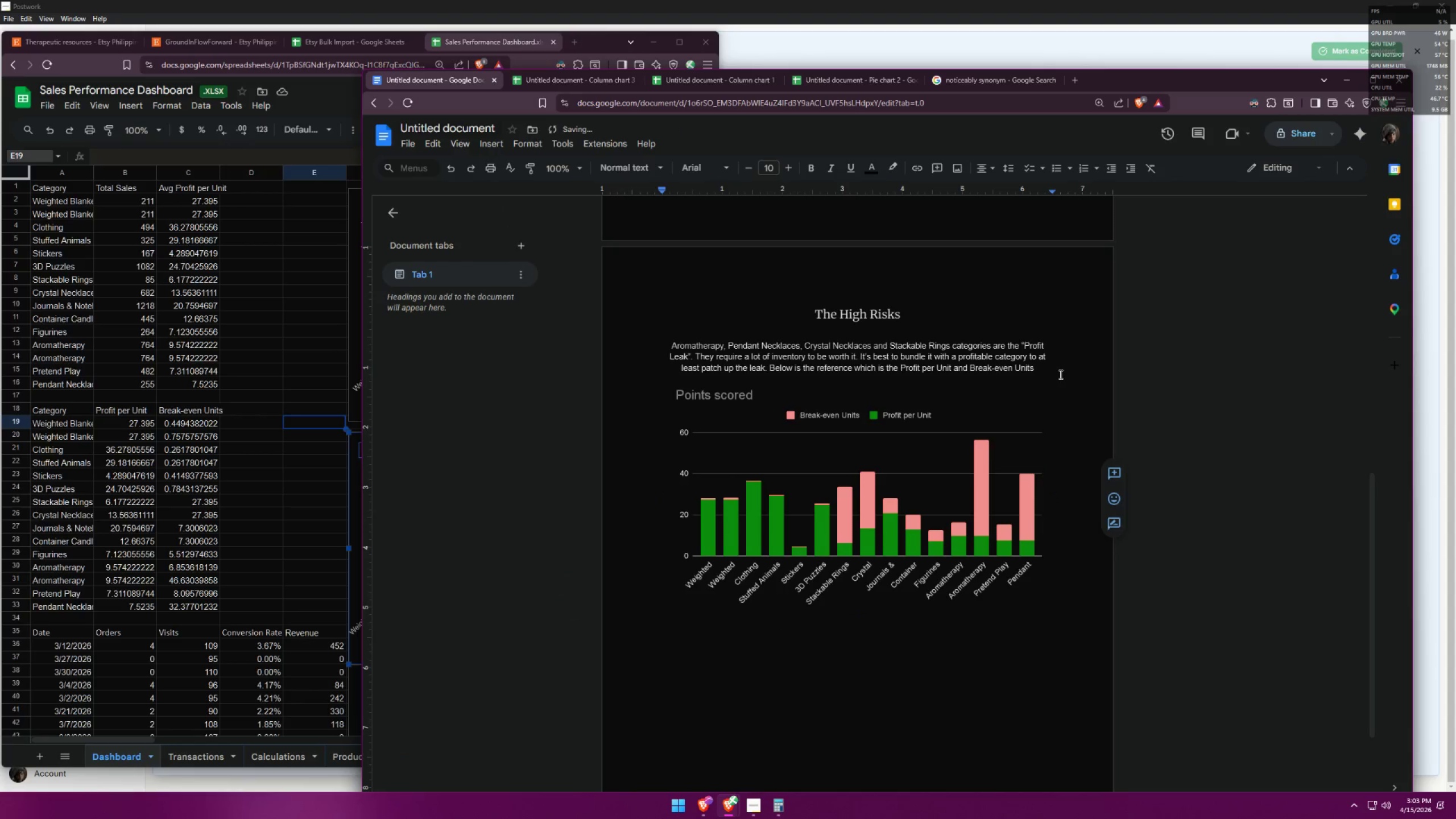 
key(Period)
 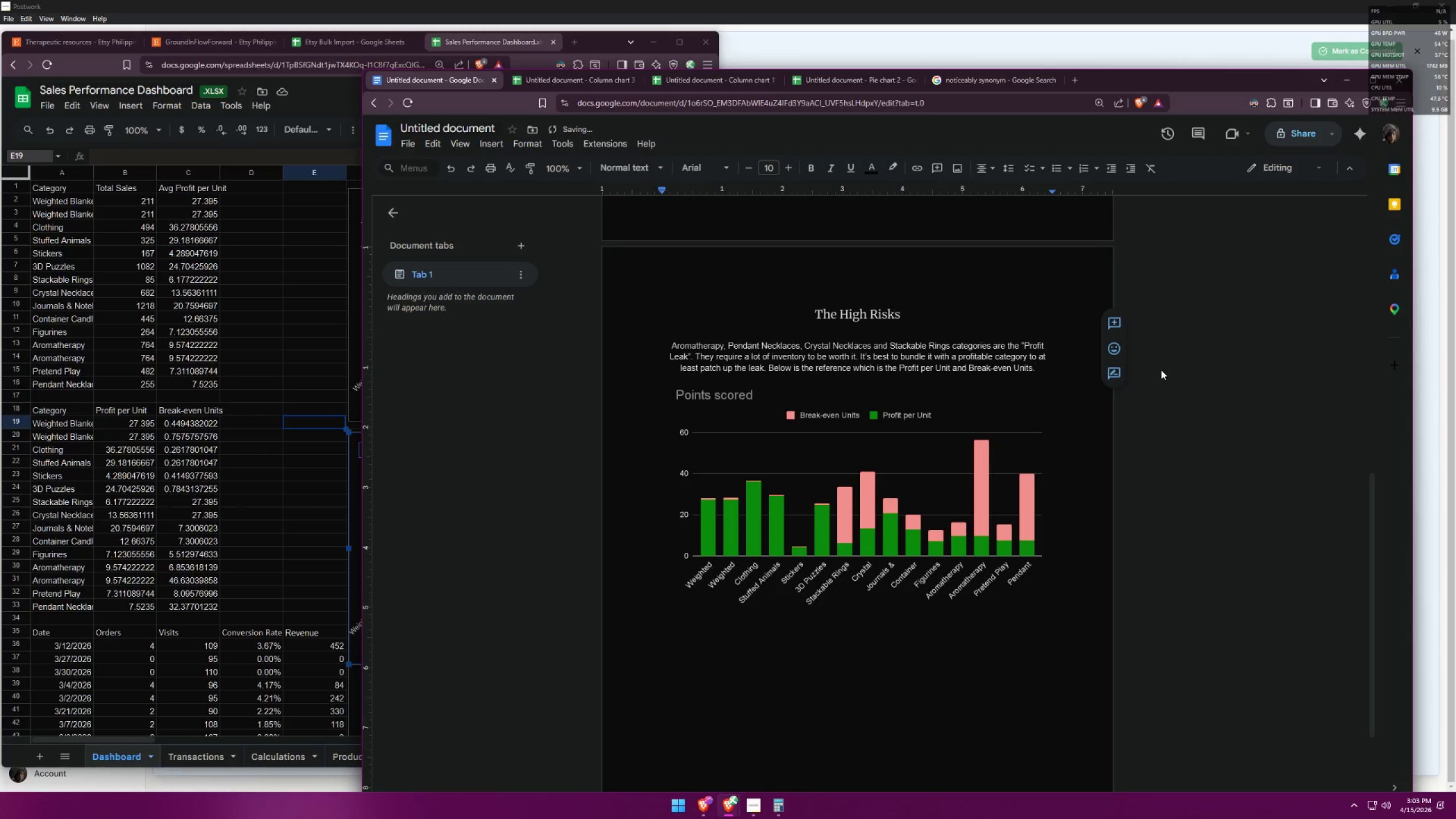 
left_click([1204, 416])
 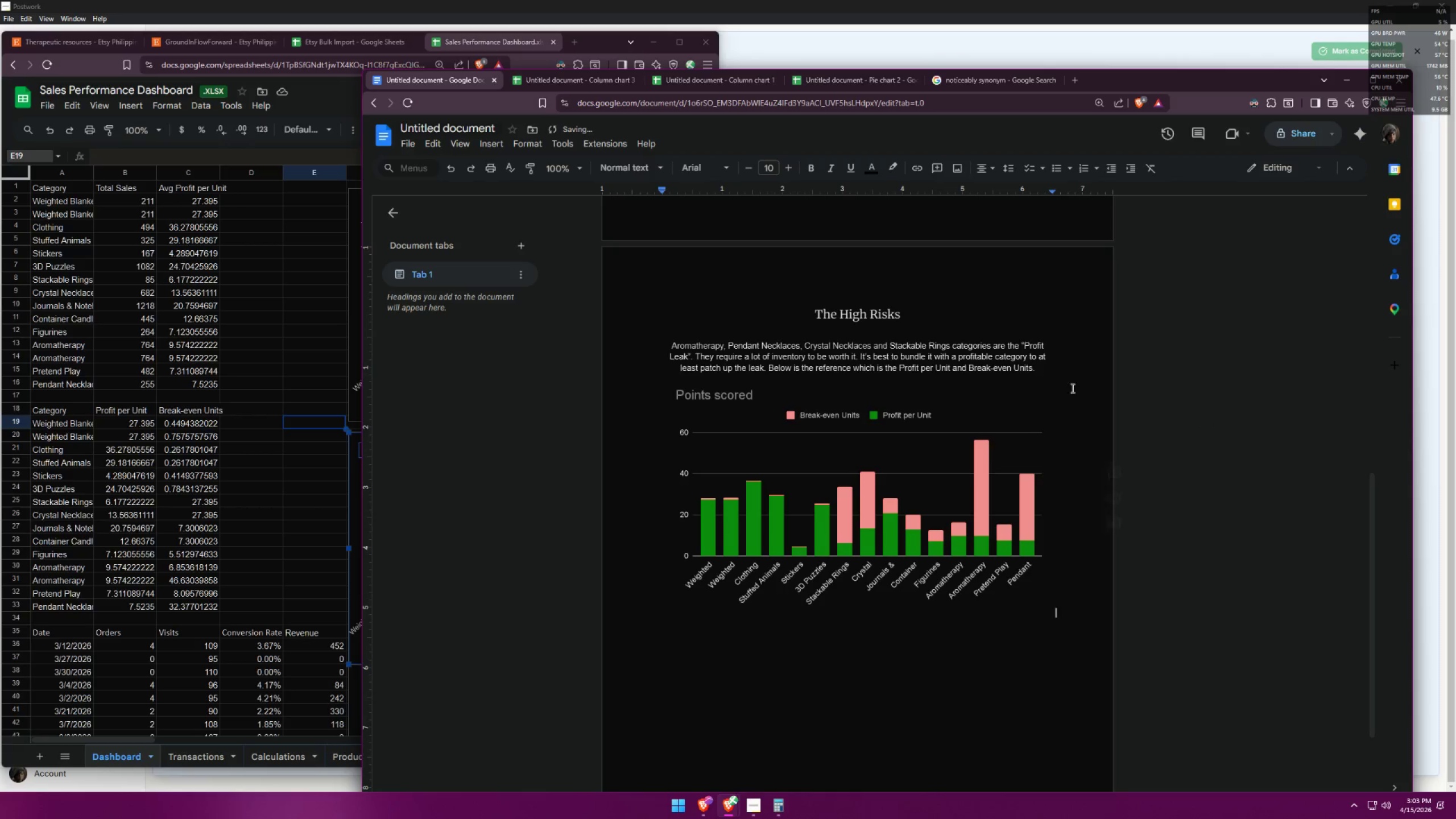 
scroll: coordinate [1058, 374], scroll_direction: up, amount: 10.0
 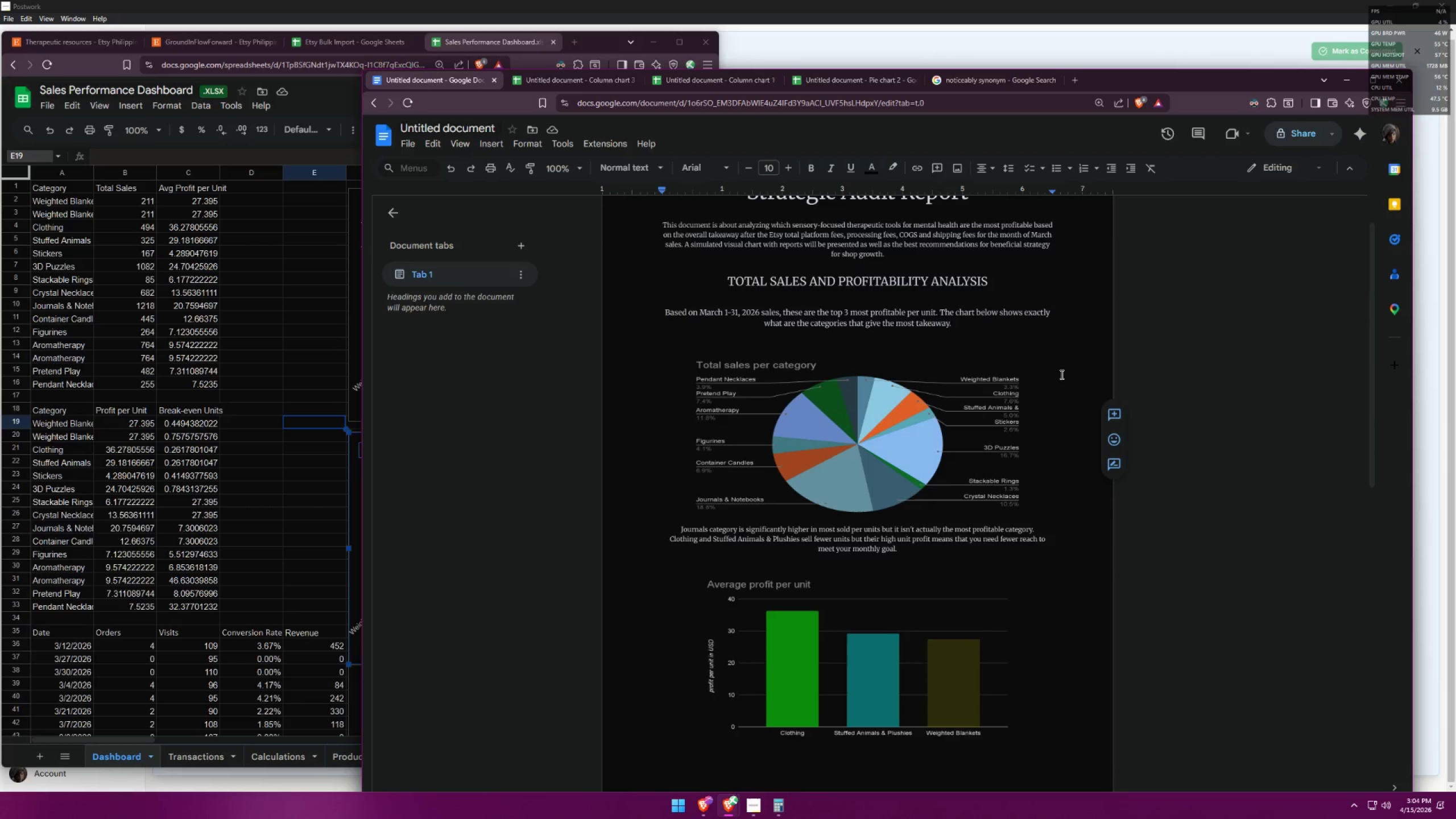 
scroll: coordinate [1061, 374], scroll_direction: down, amount: 14.0
 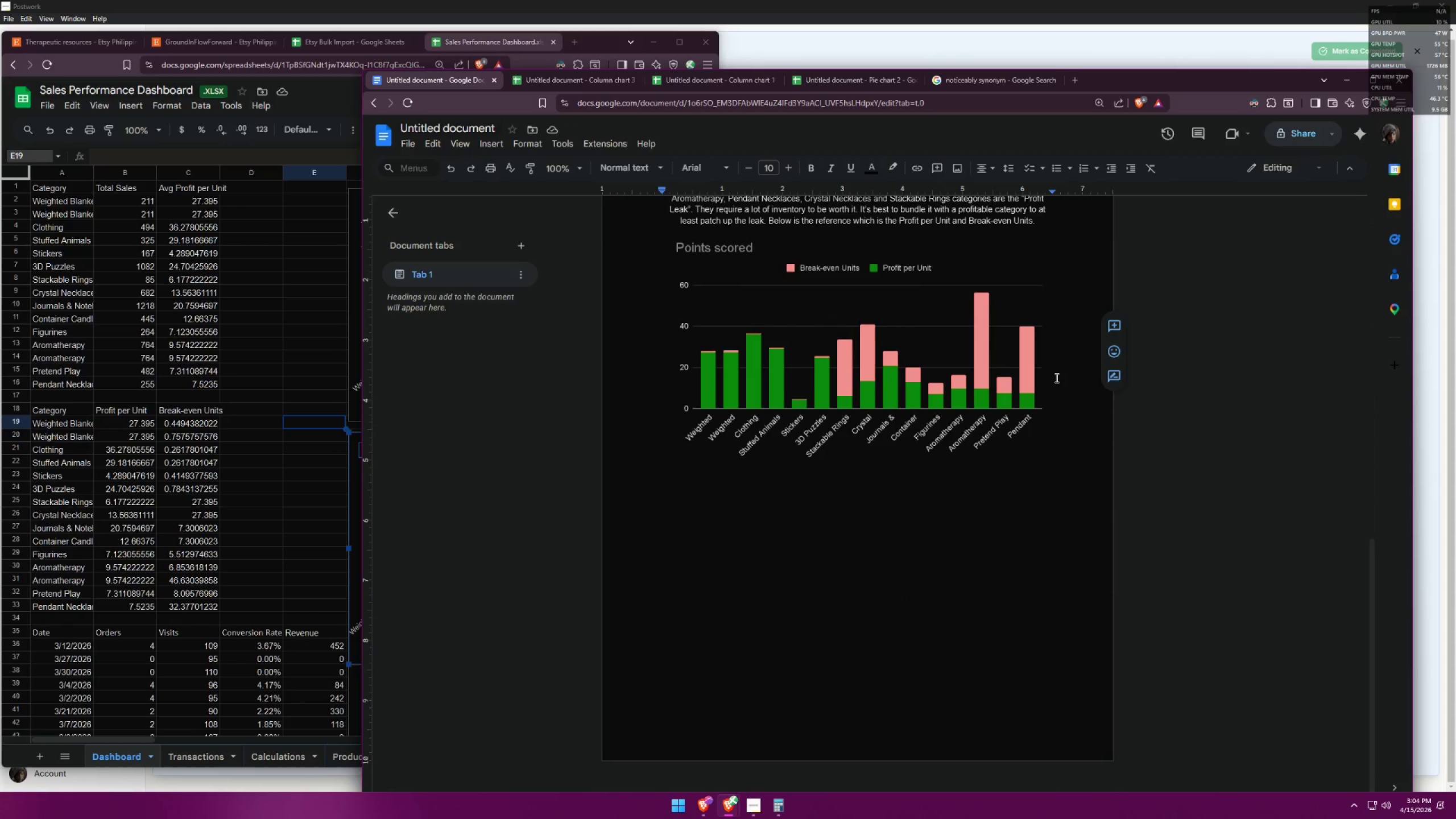 
key(Enter)
 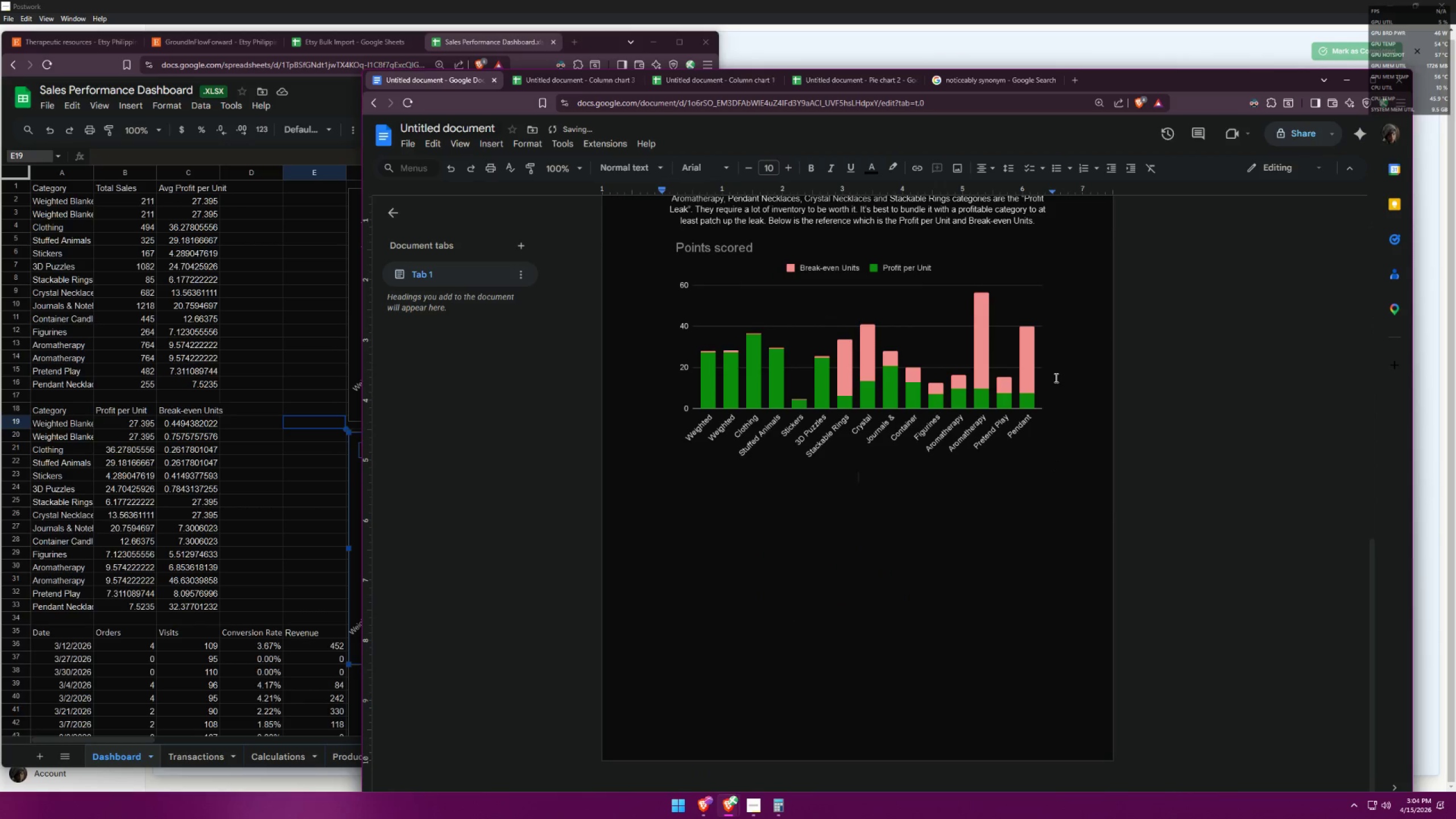 
scroll: coordinate [1083, 394], scroll_direction: up, amount: 5.0
 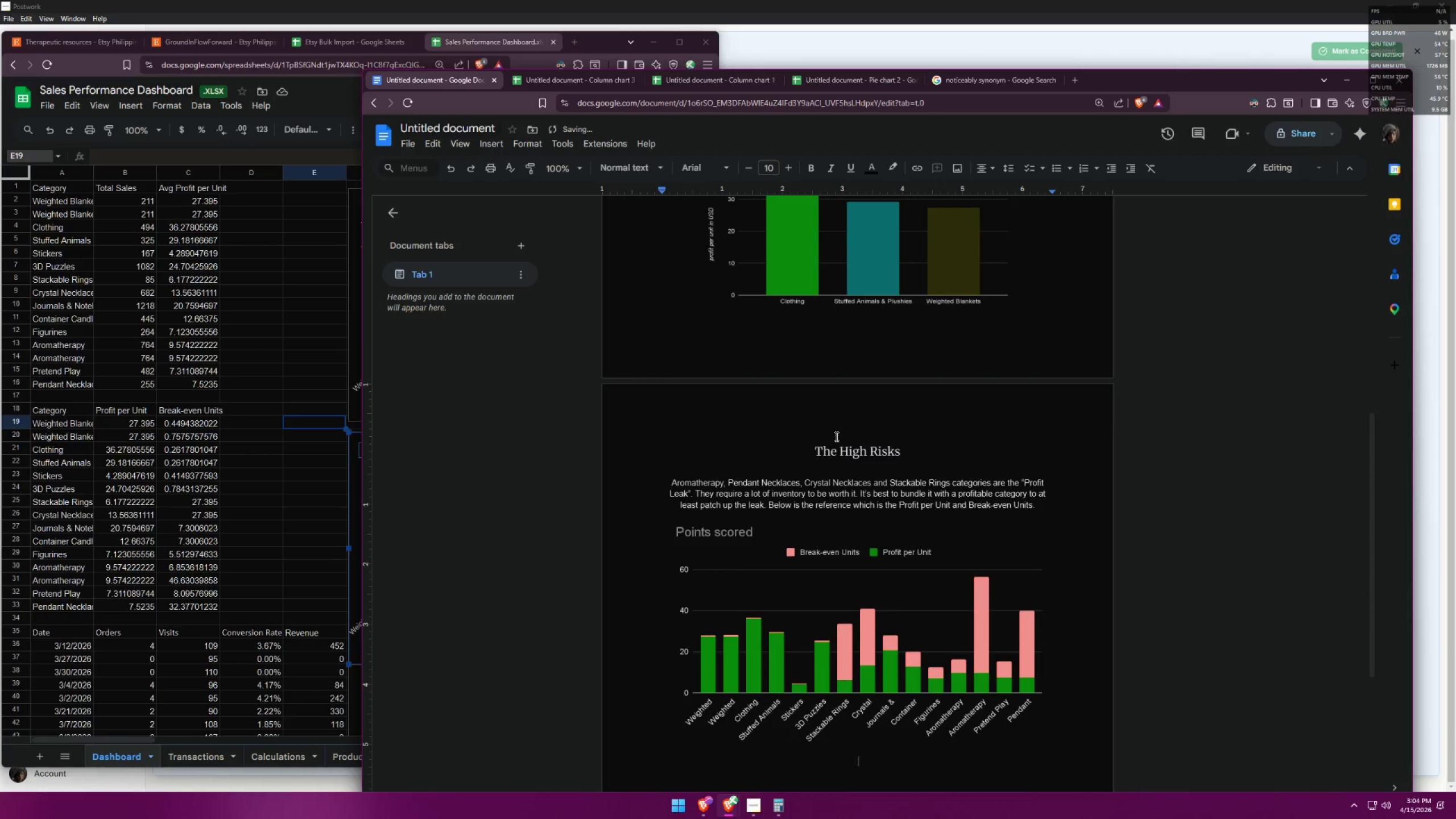 
left_click([833, 455])
 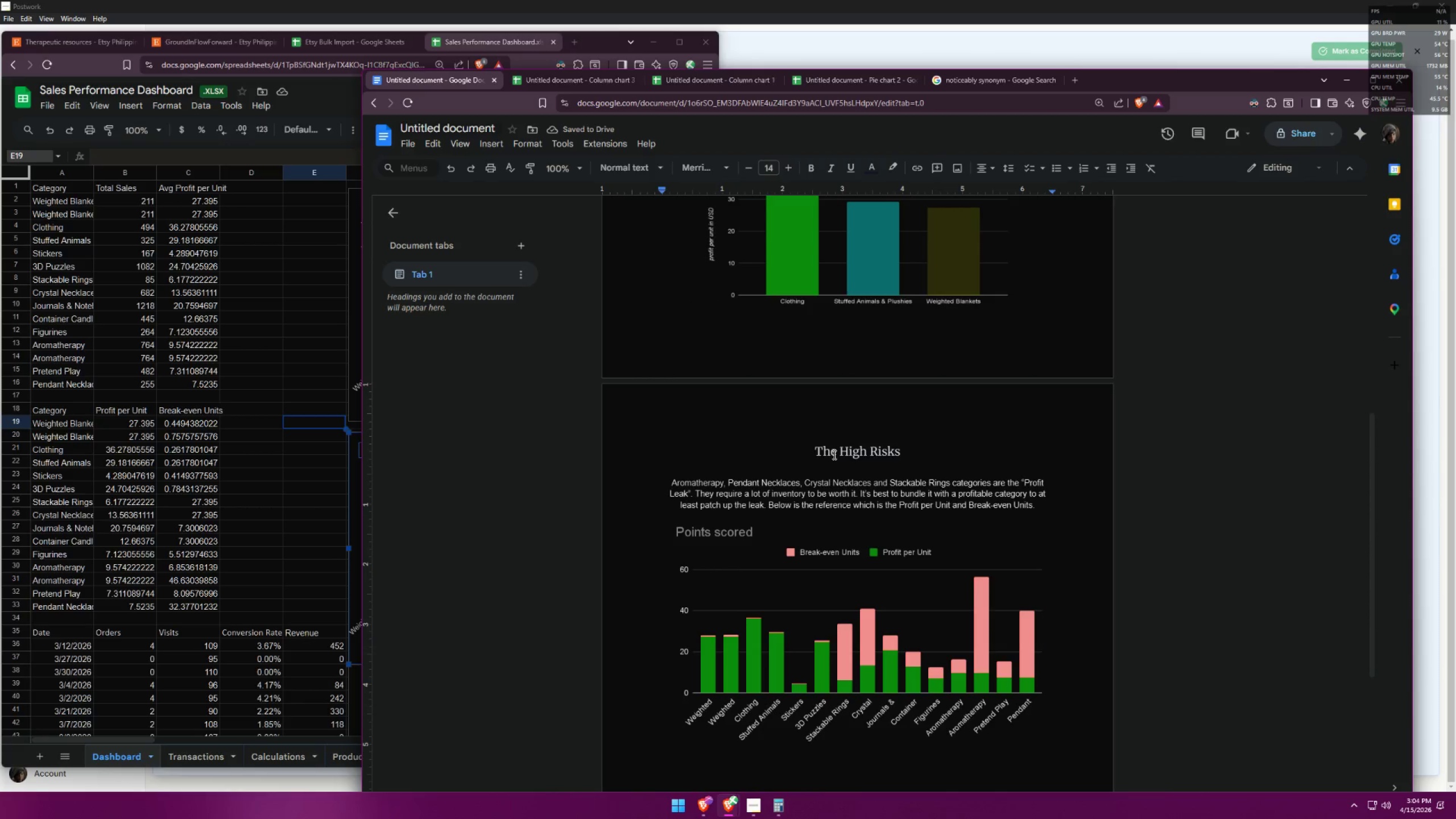 
scroll: coordinate [924, 447], scroll_direction: down, amount: 7.0
 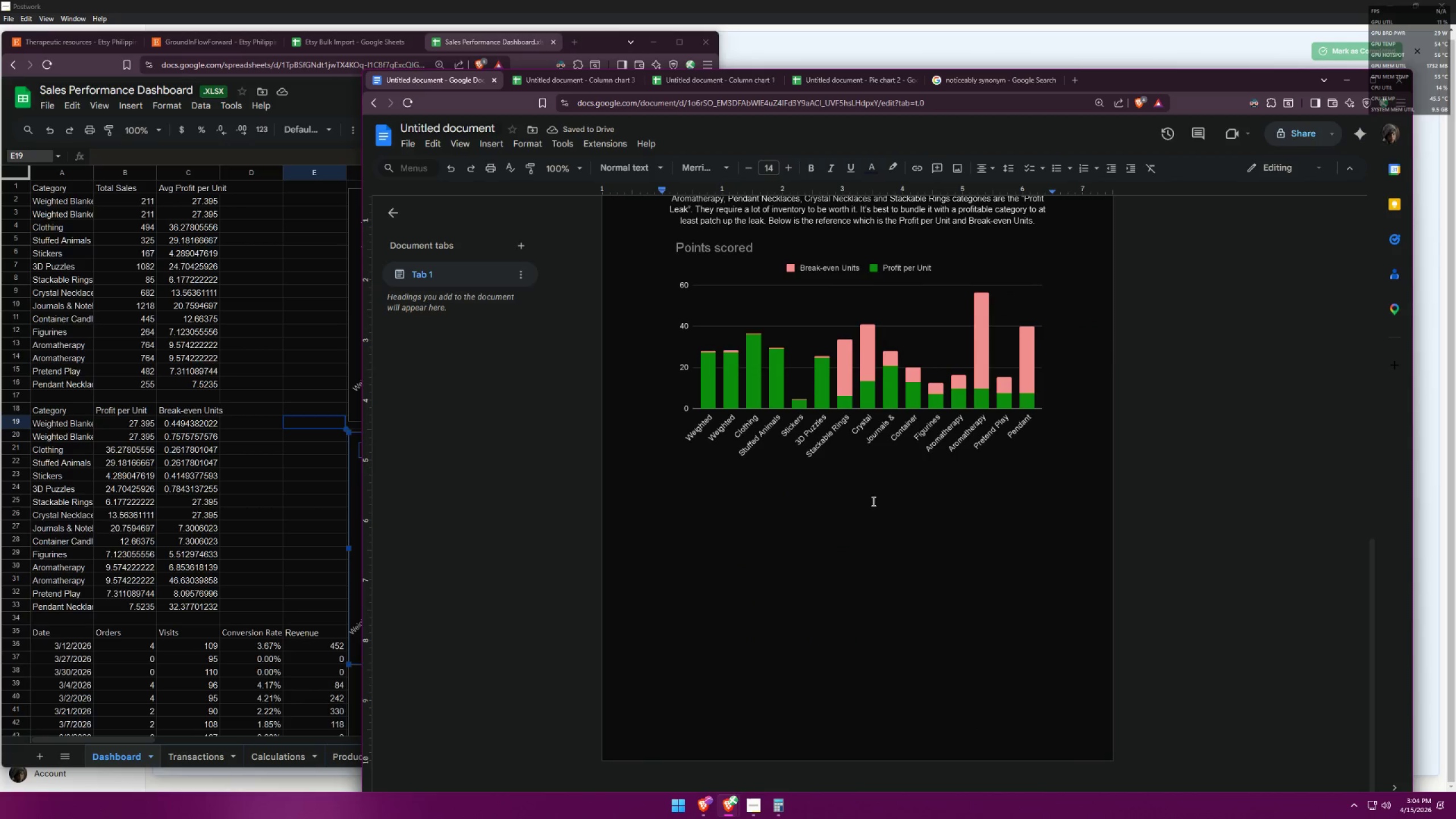 
left_click([858, 489])
 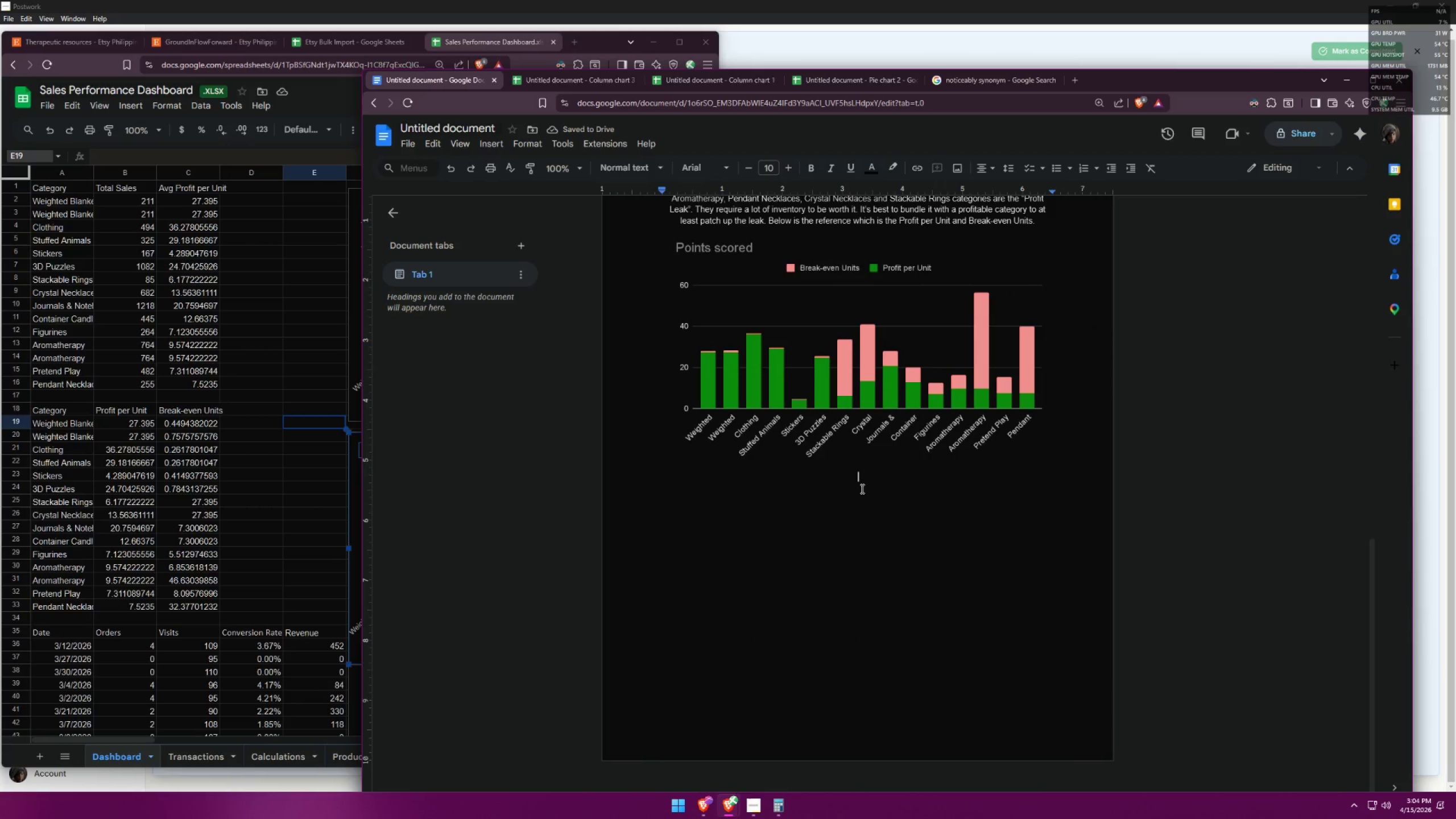 
type(Recommendations)
 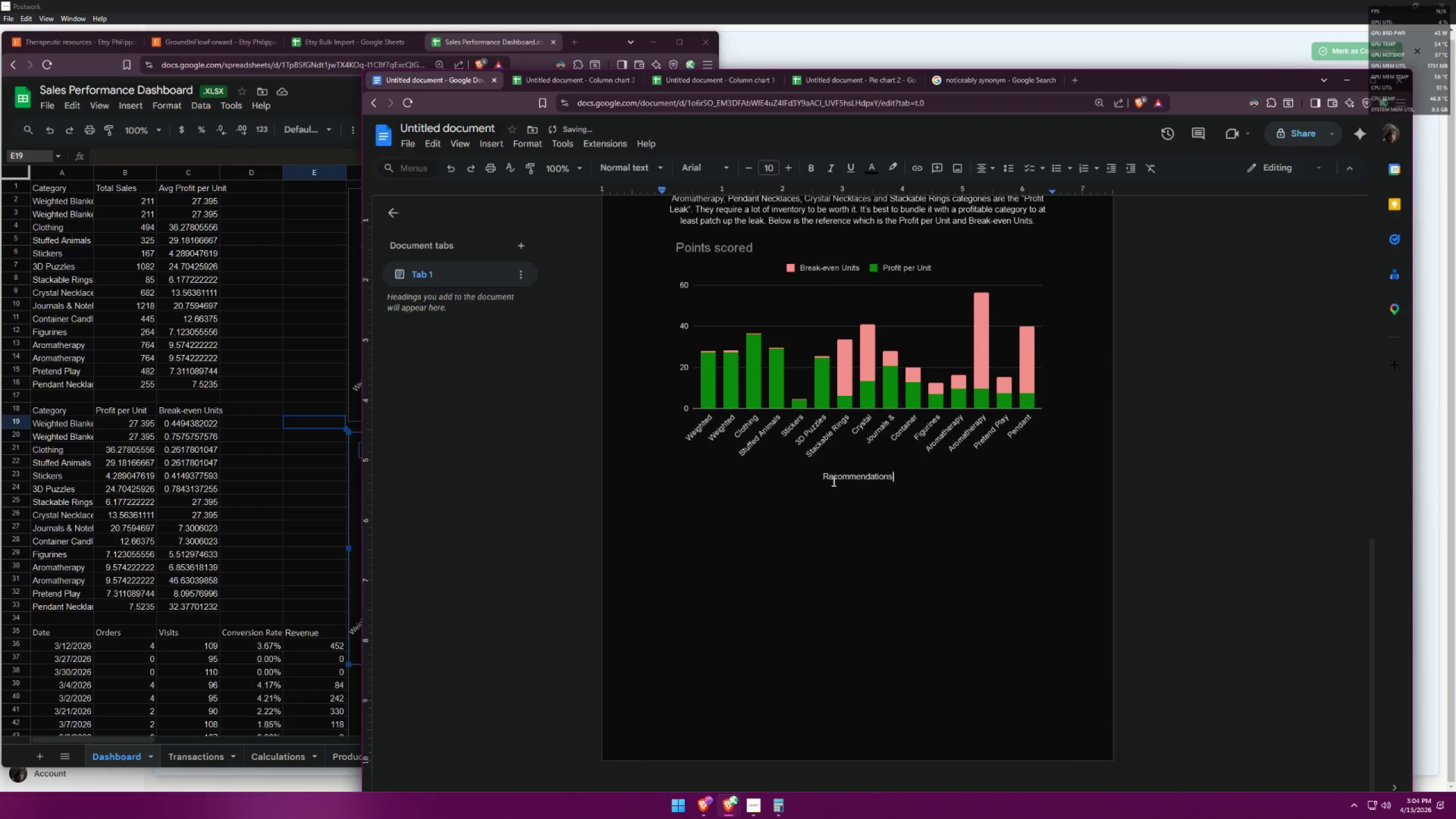 
double_click([833, 481])
 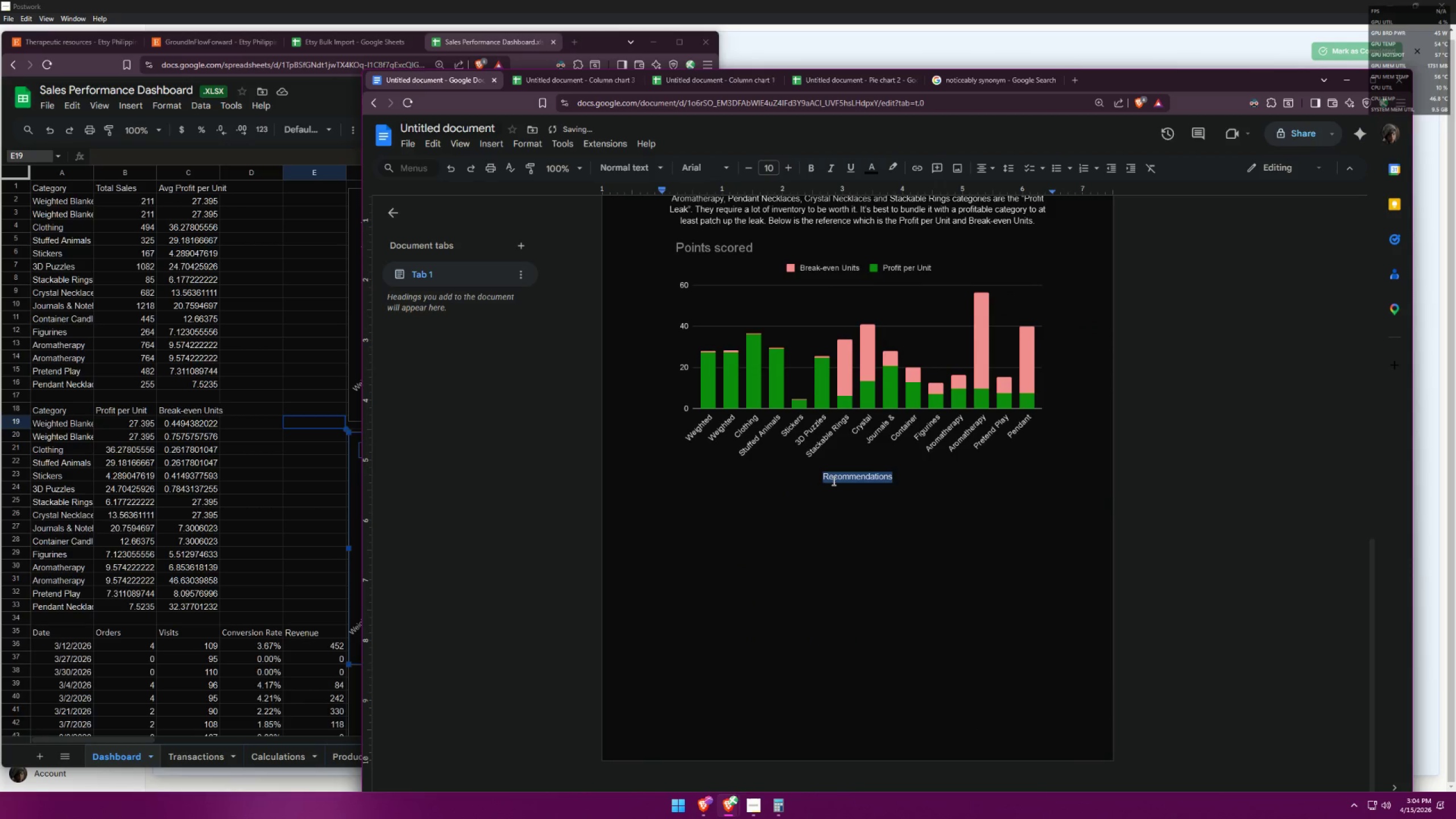 
triple_click([833, 481])
 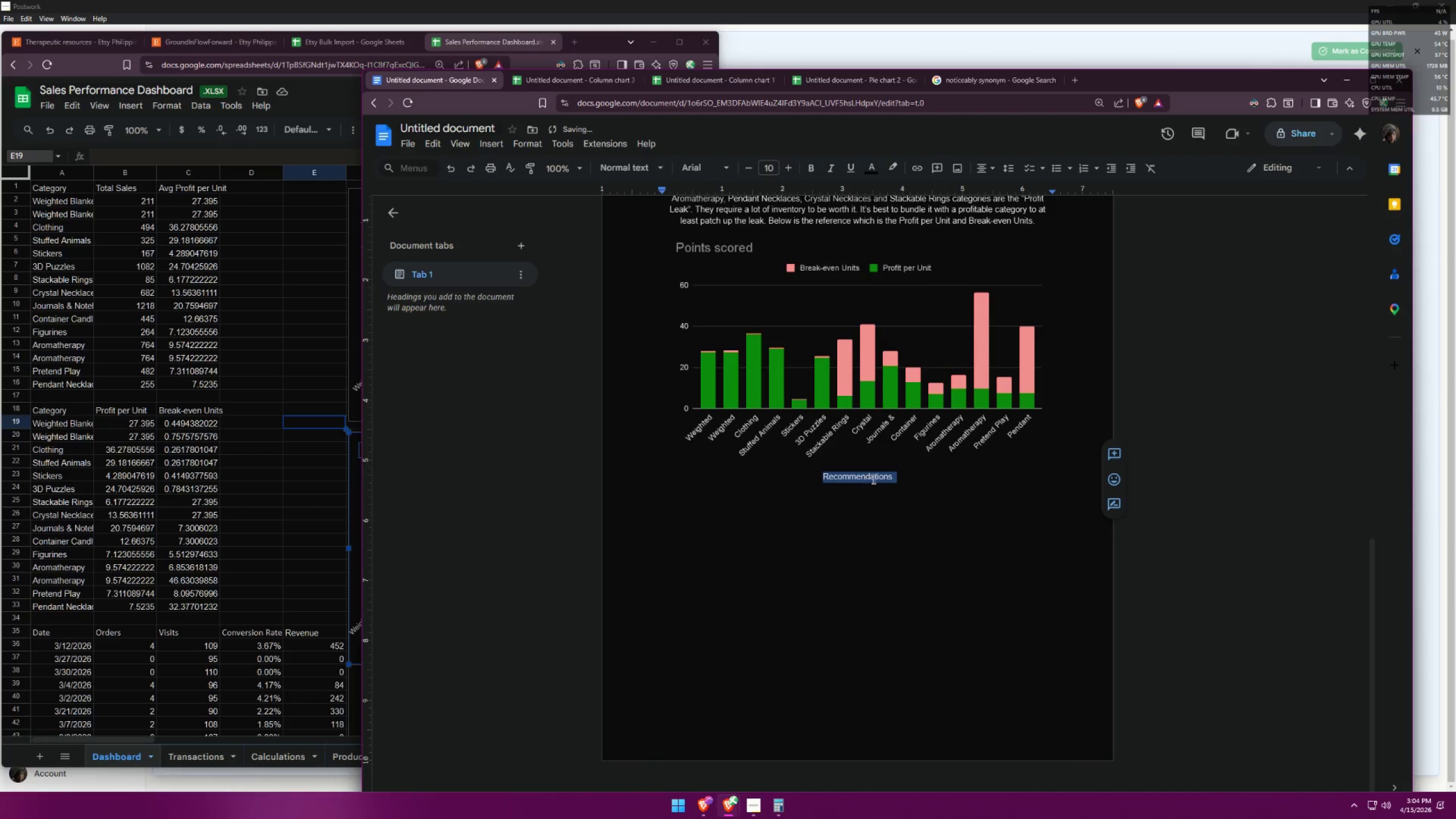 
type(Strategy and Recommendations)
 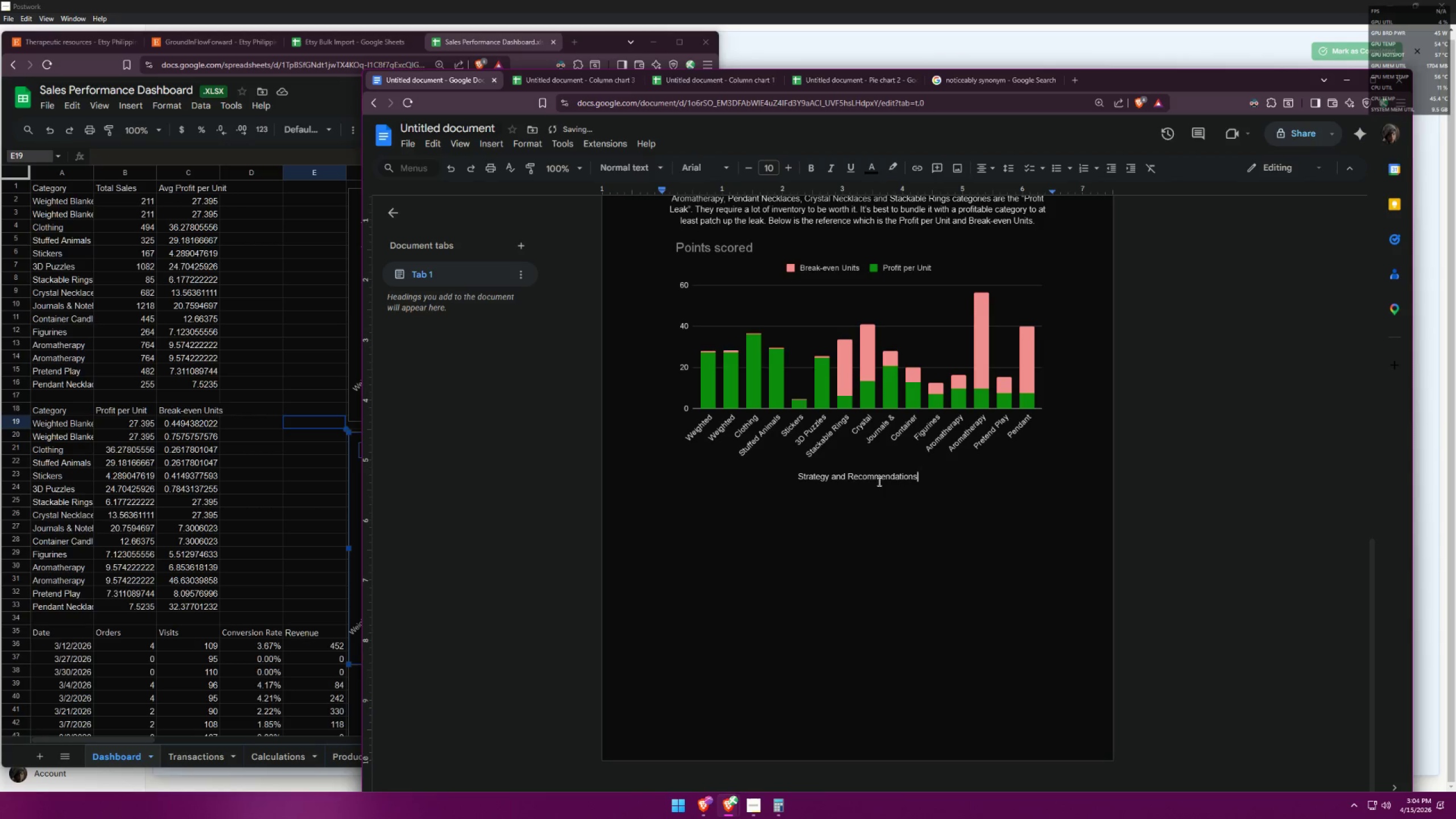 
key(Control+ControlLeft)
 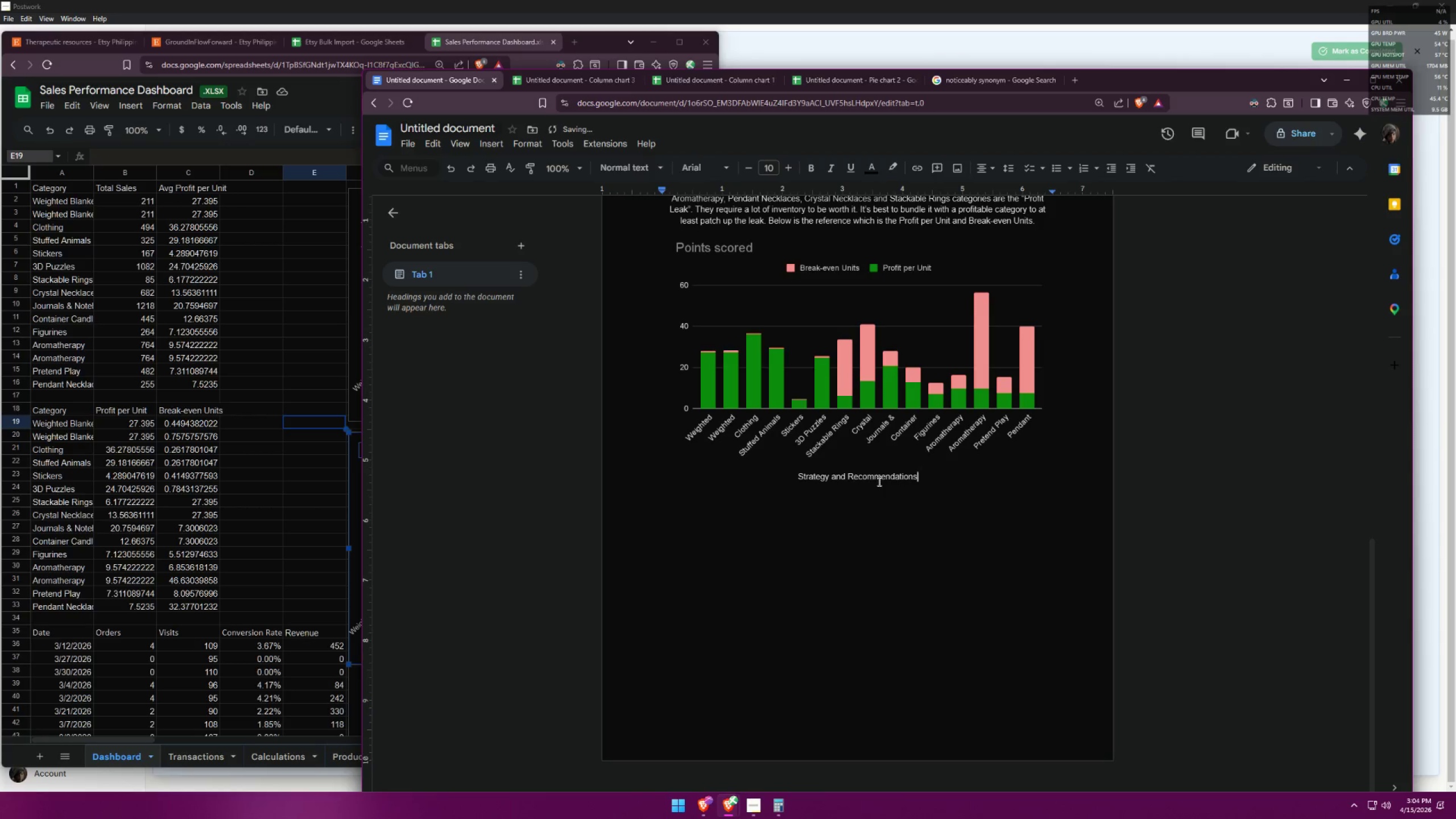 
key(Control+A)
 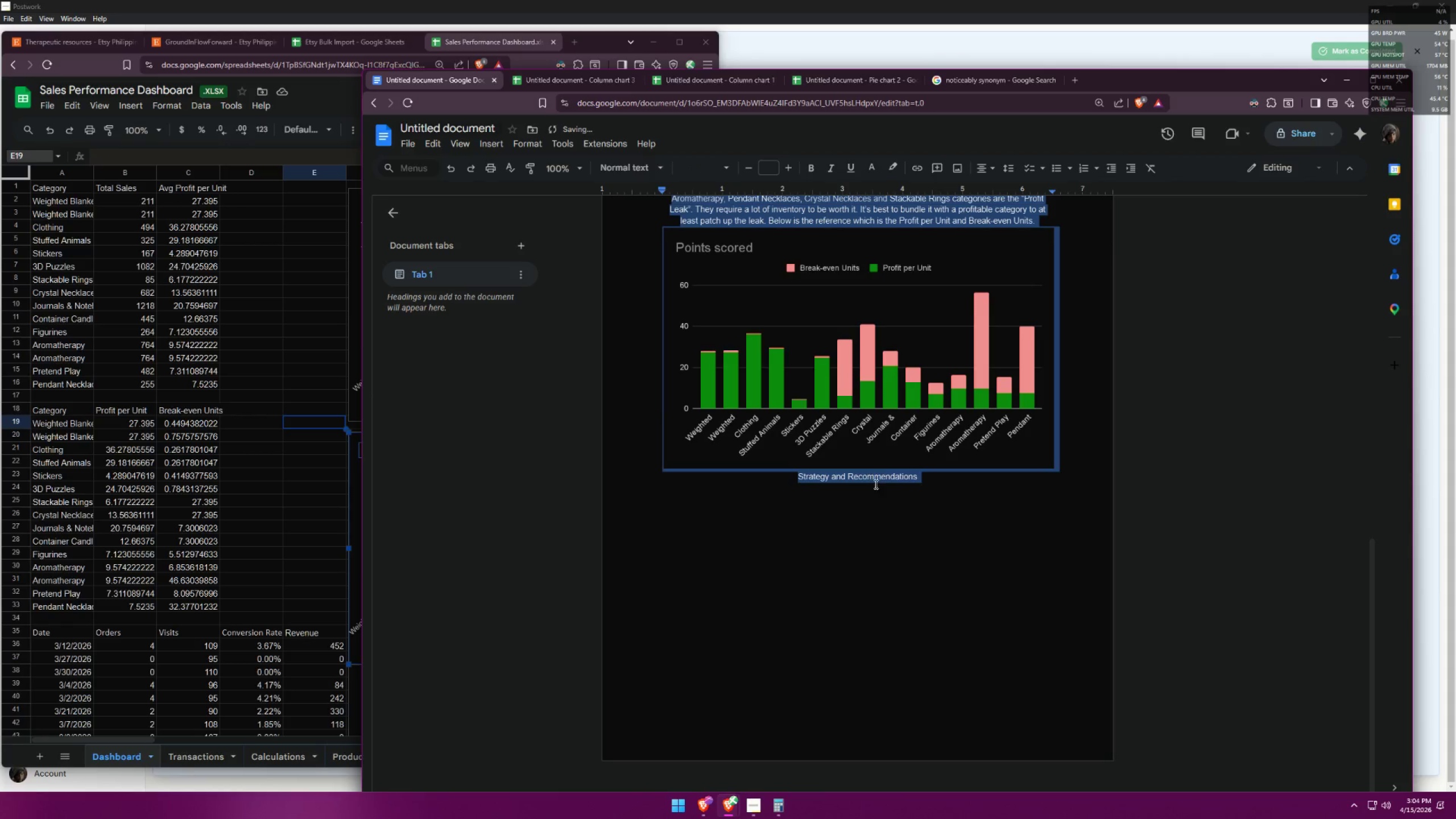 
left_click([863, 498])
 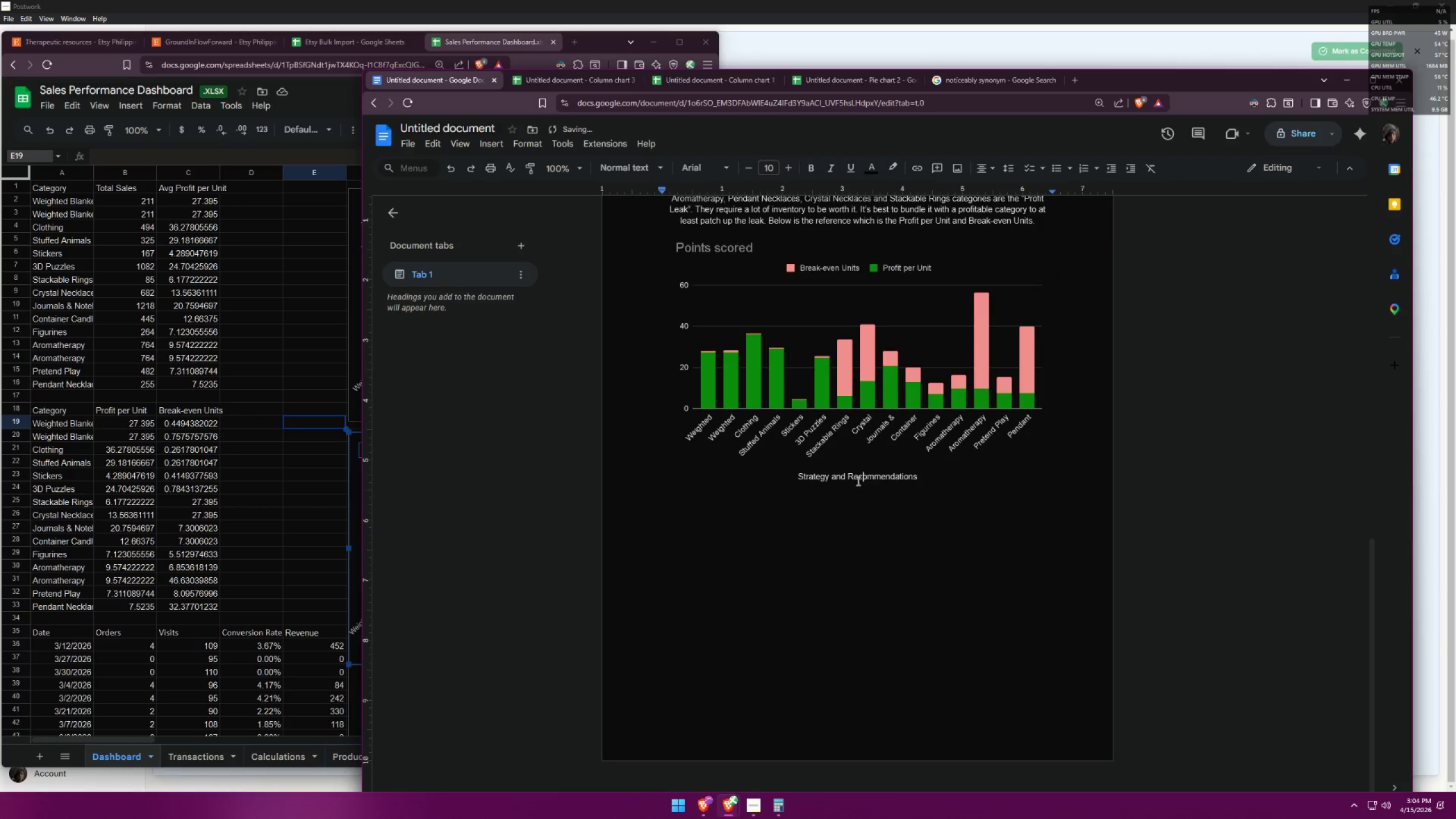 
triple_click([858, 479])
 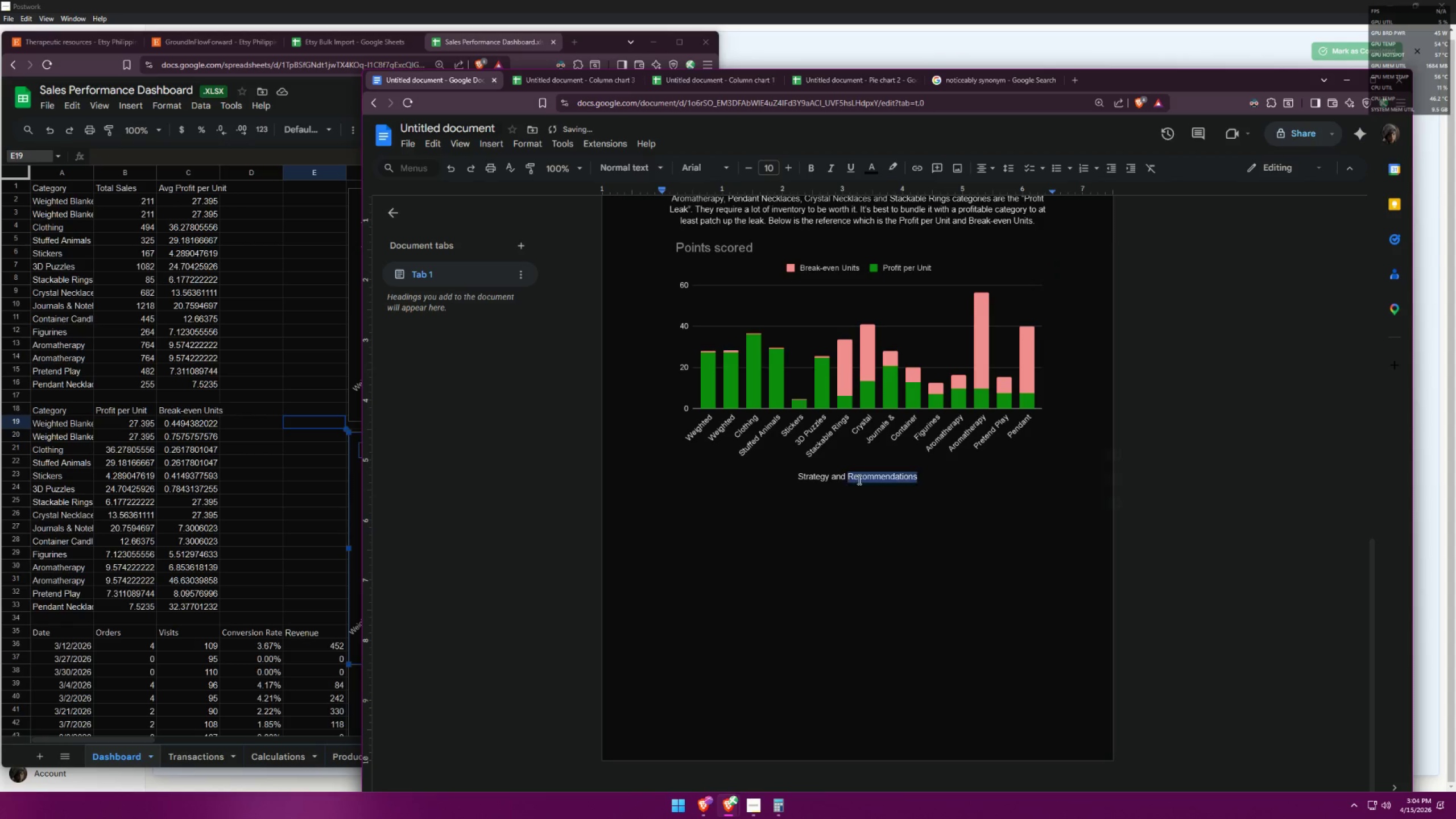 
triple_click([858, 479])
 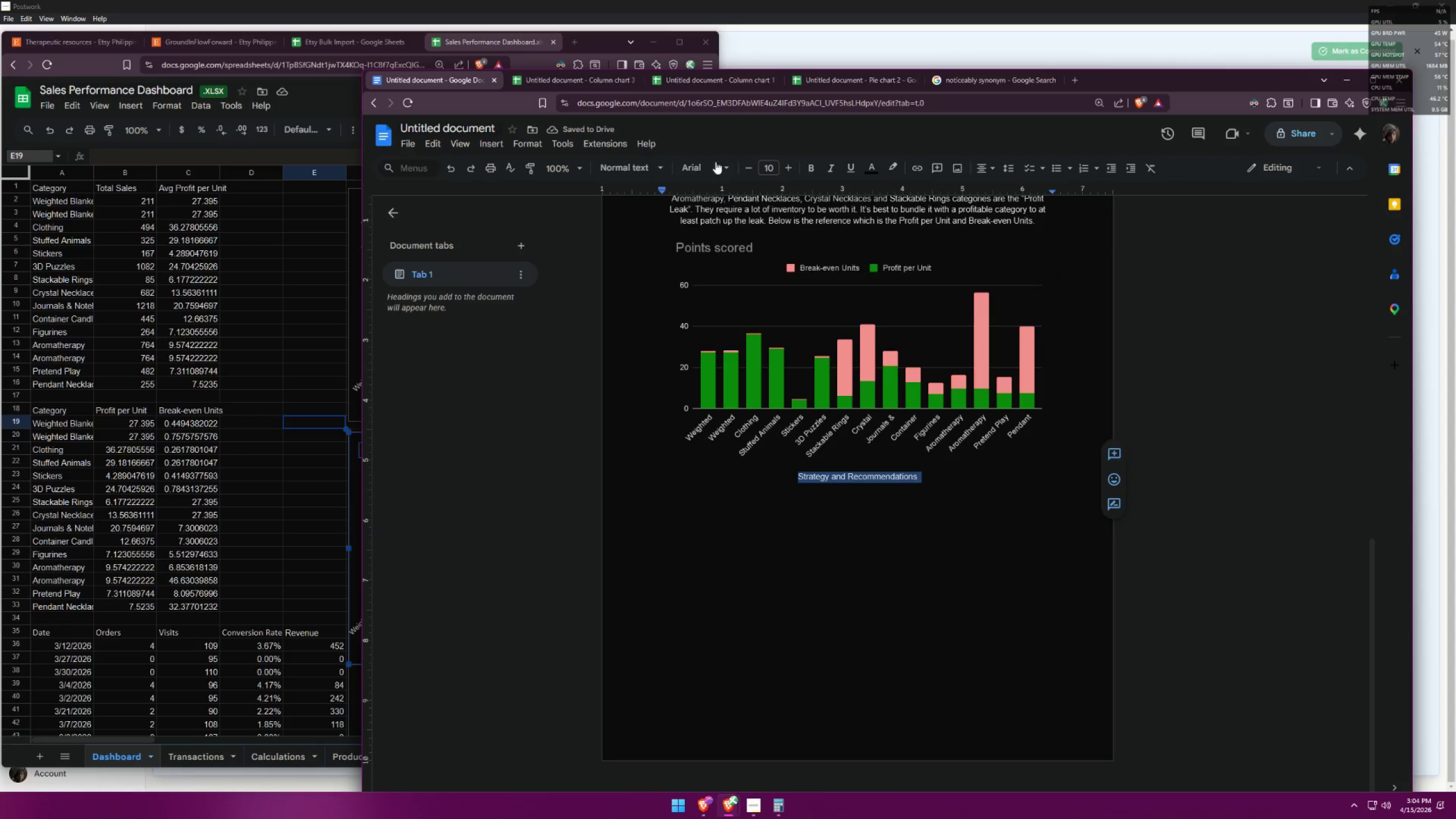 
mouse_move([739, 169])
 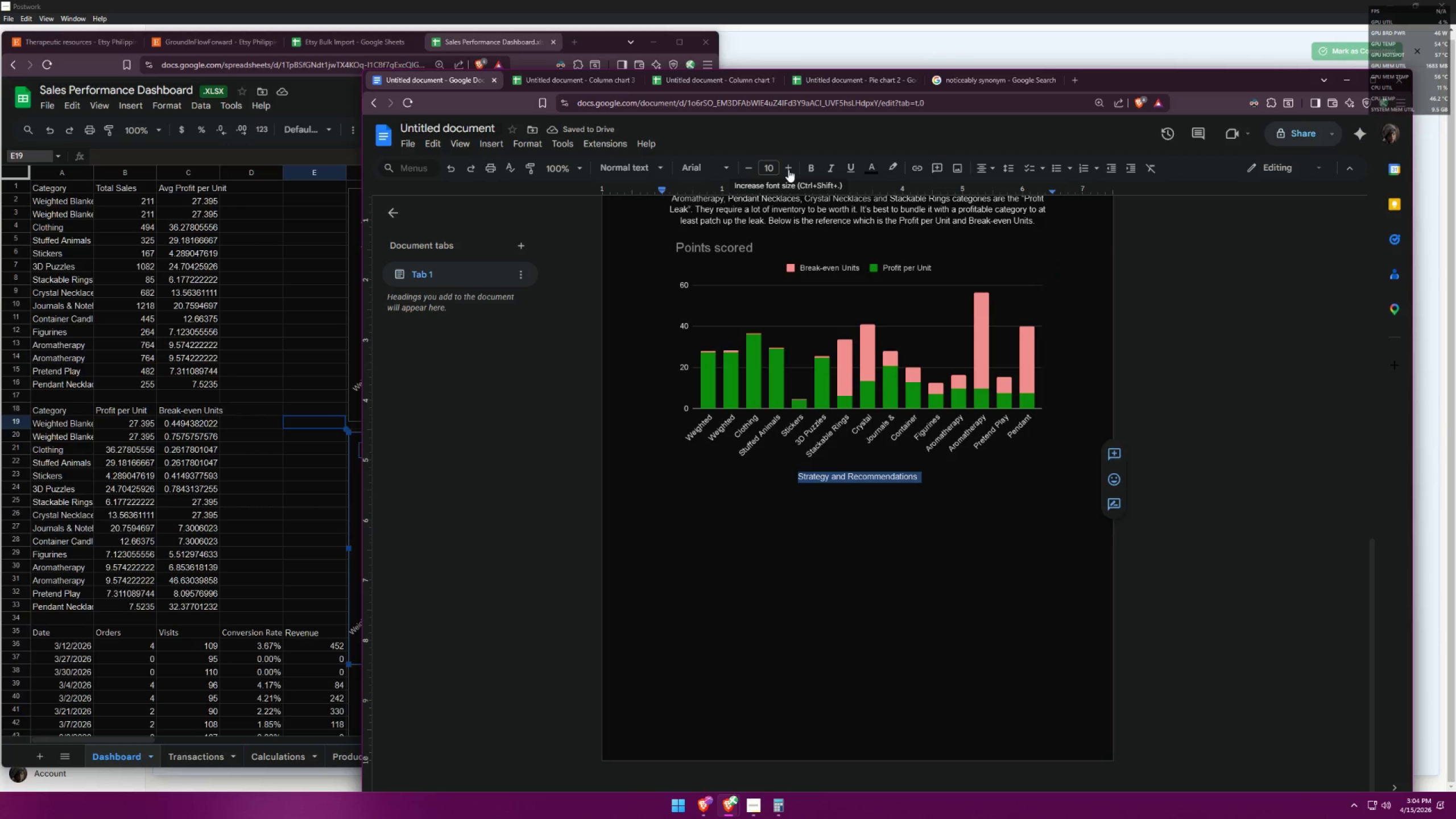 
double_click([788, 169])
 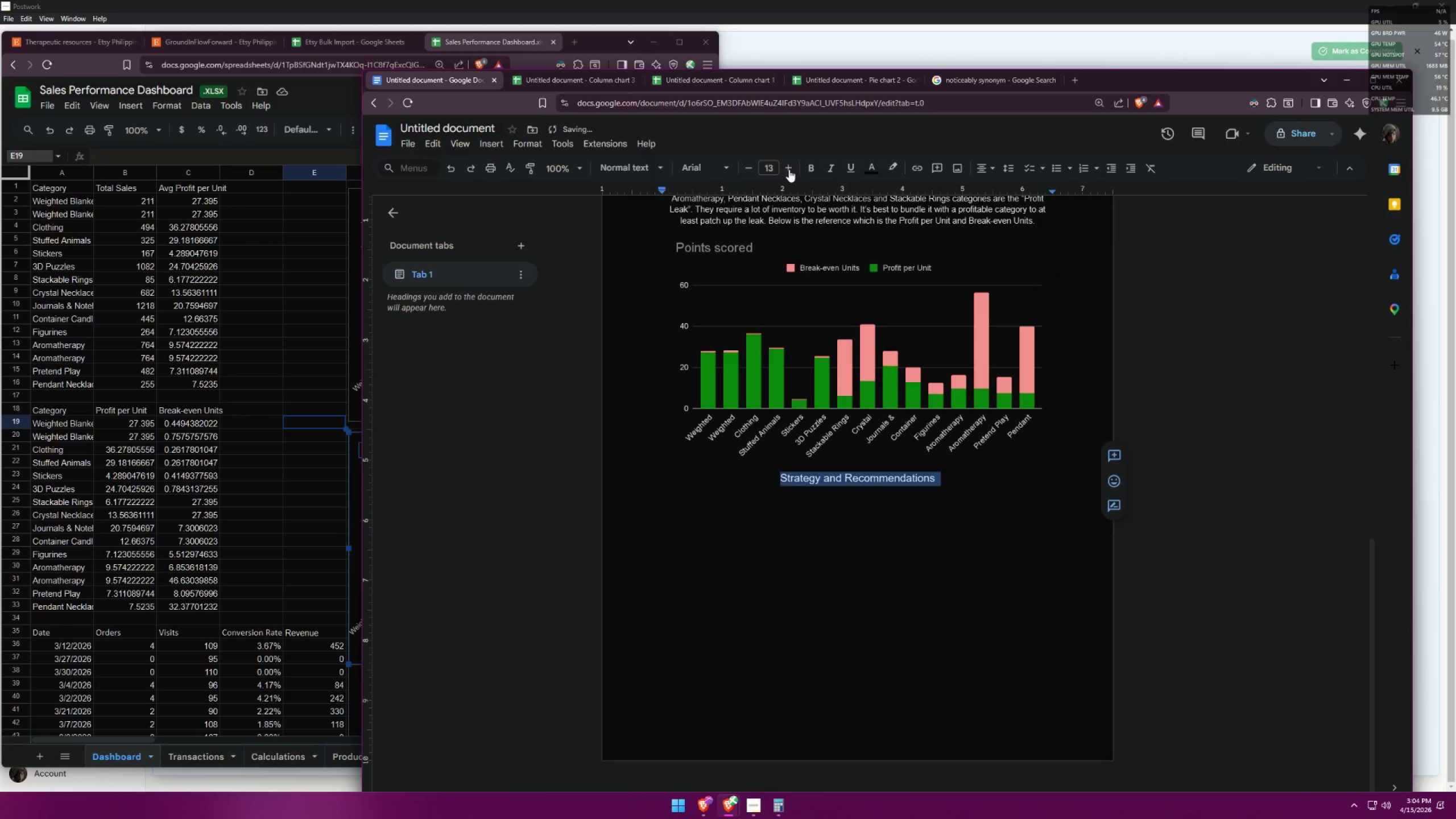 
triple_click([789, 169])
 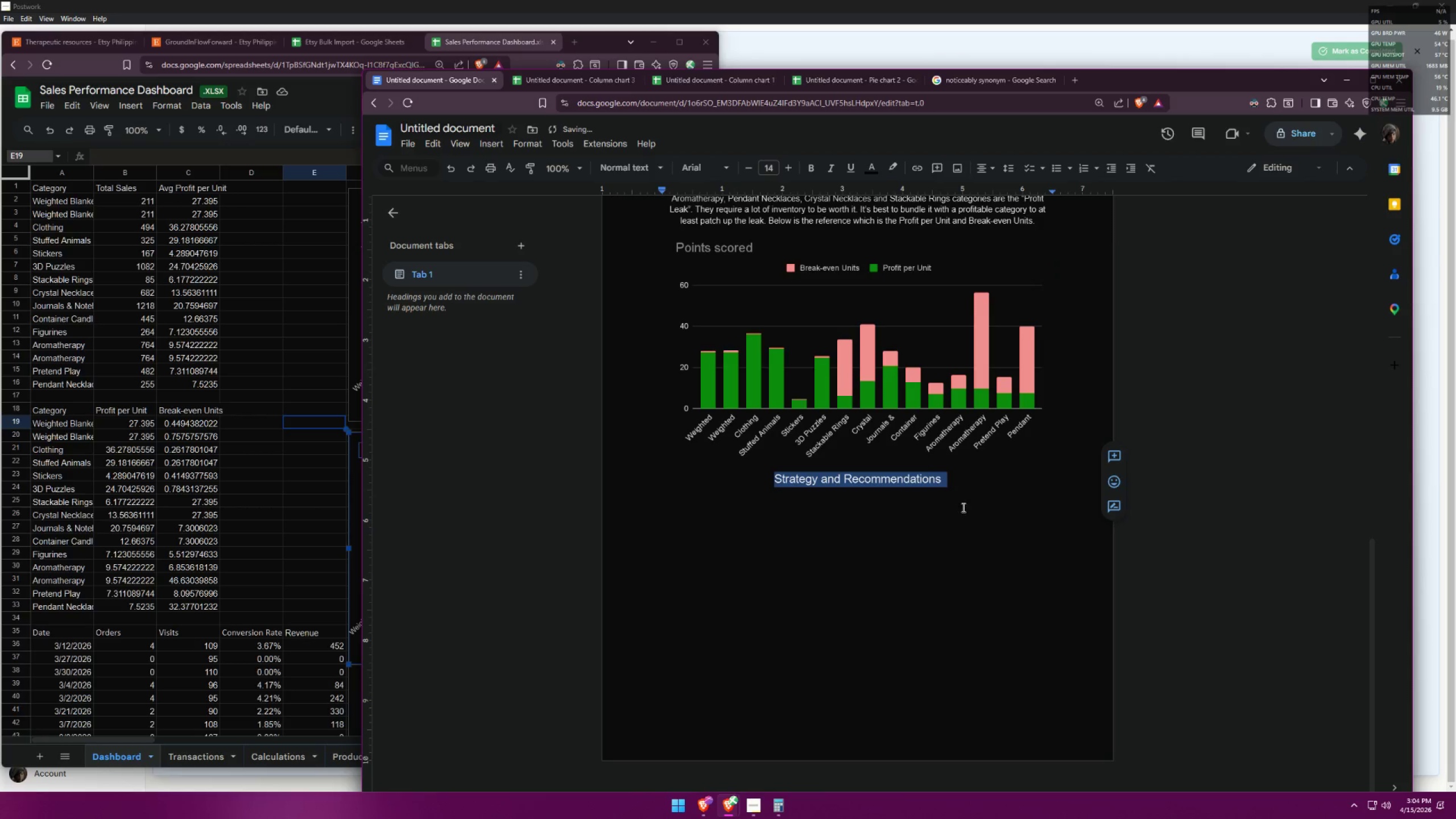 
left_click([986, 516])